 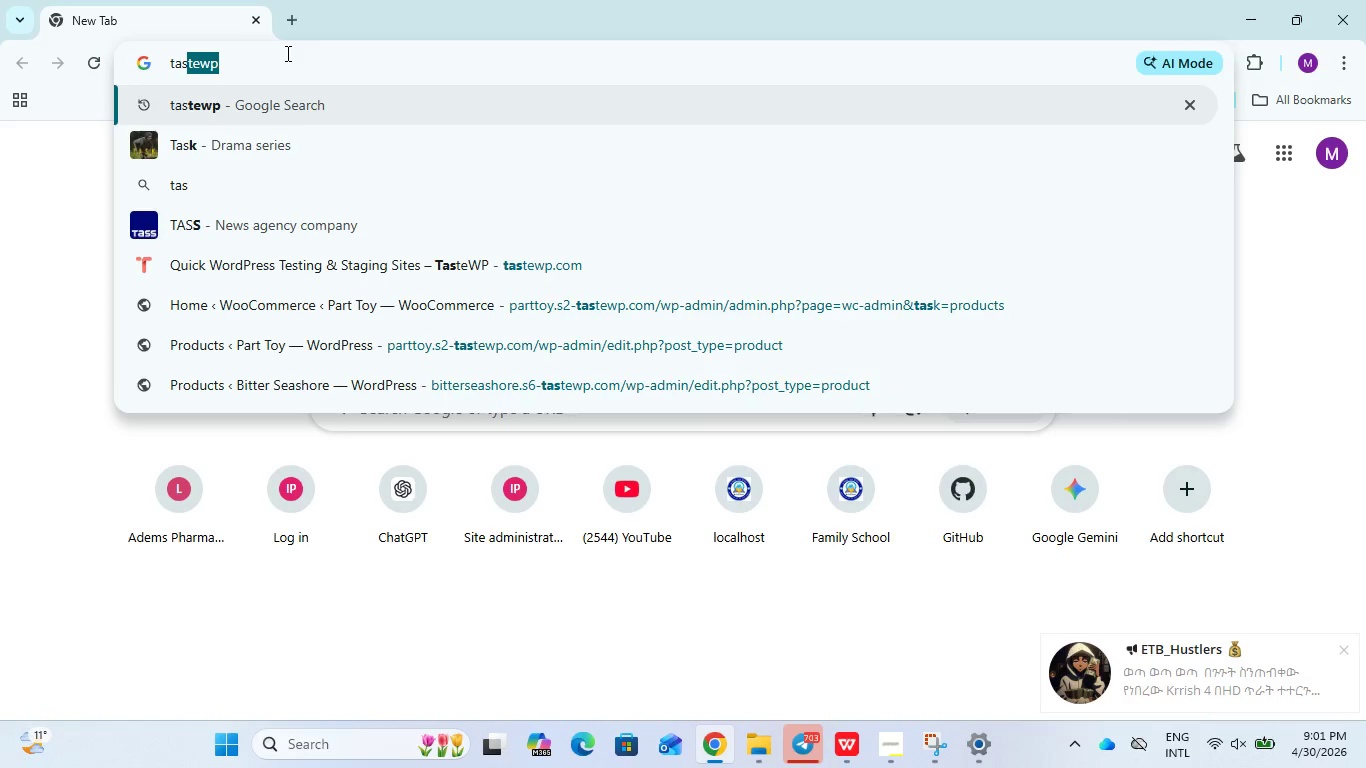 
key(ArrowRight)
 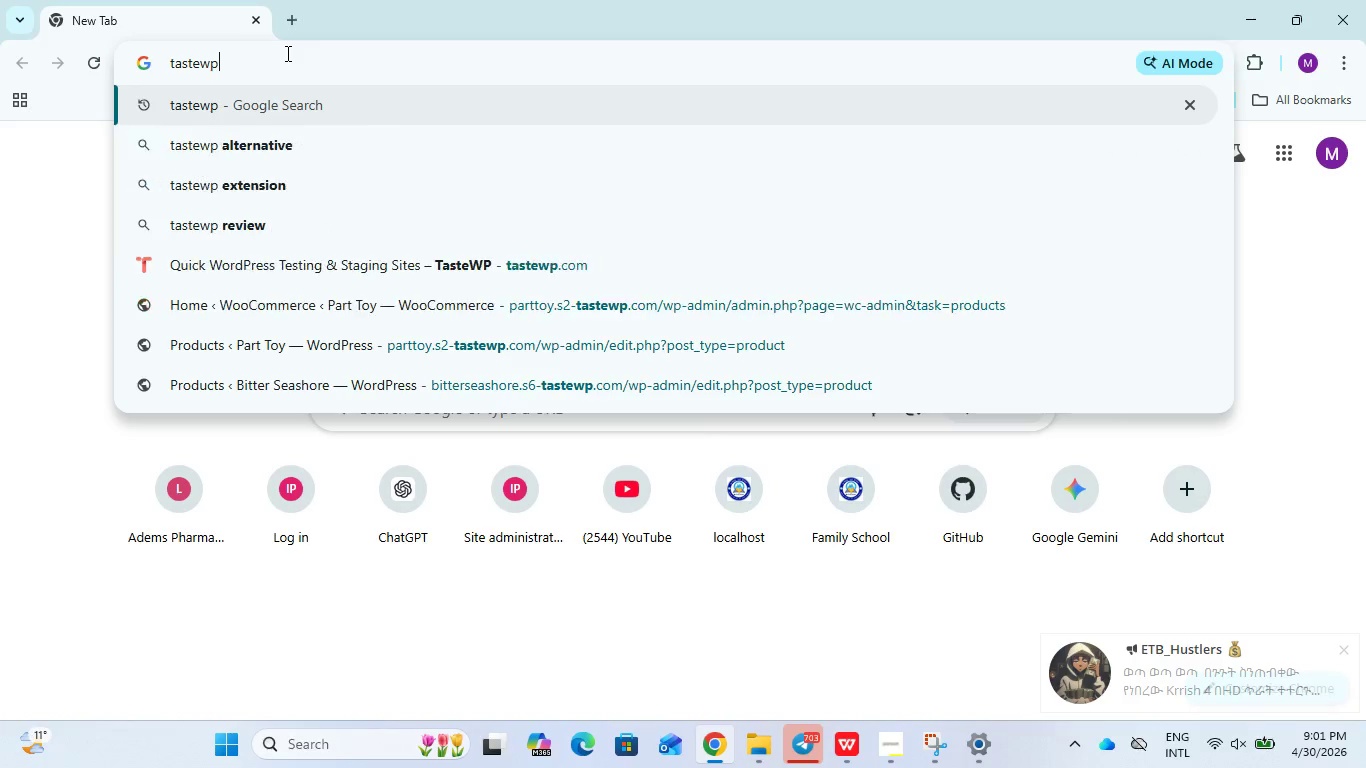 
key(Enter)
 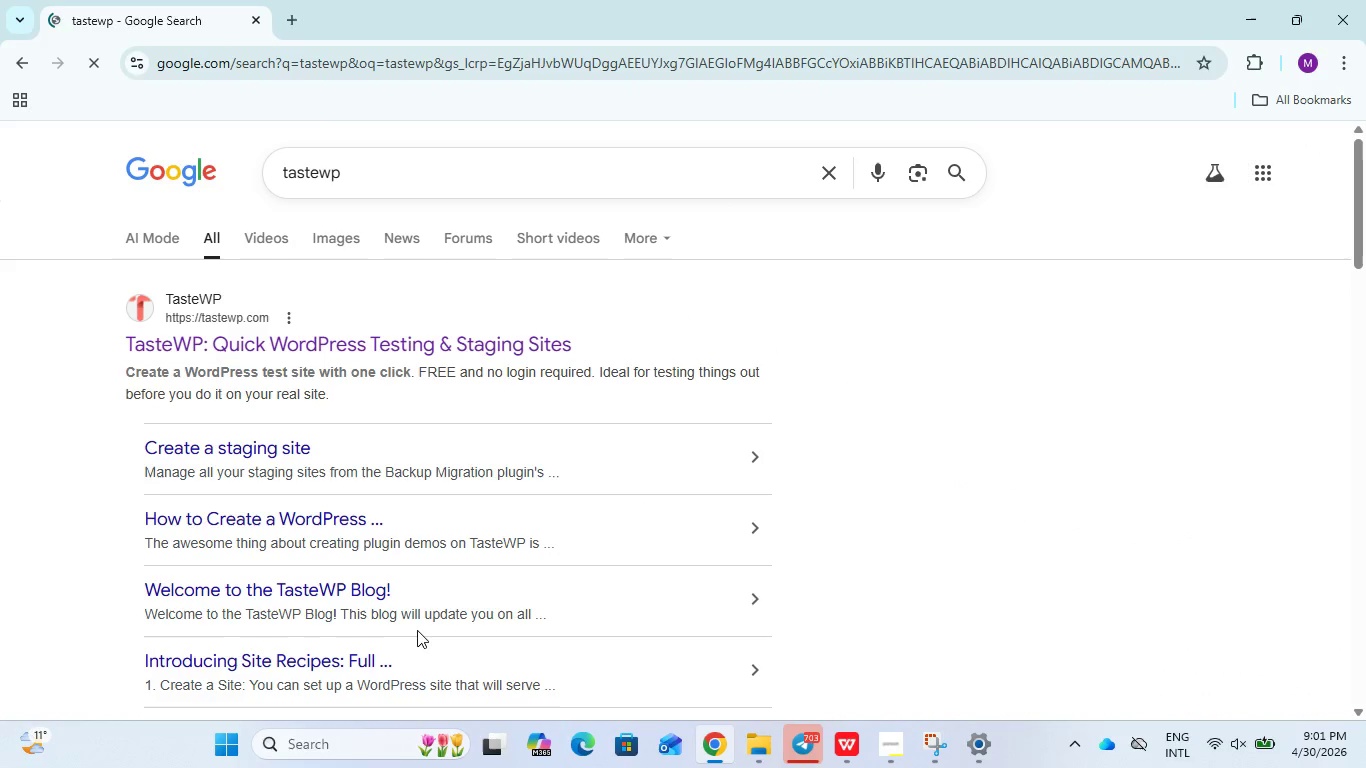 
left_click([385, 357])
 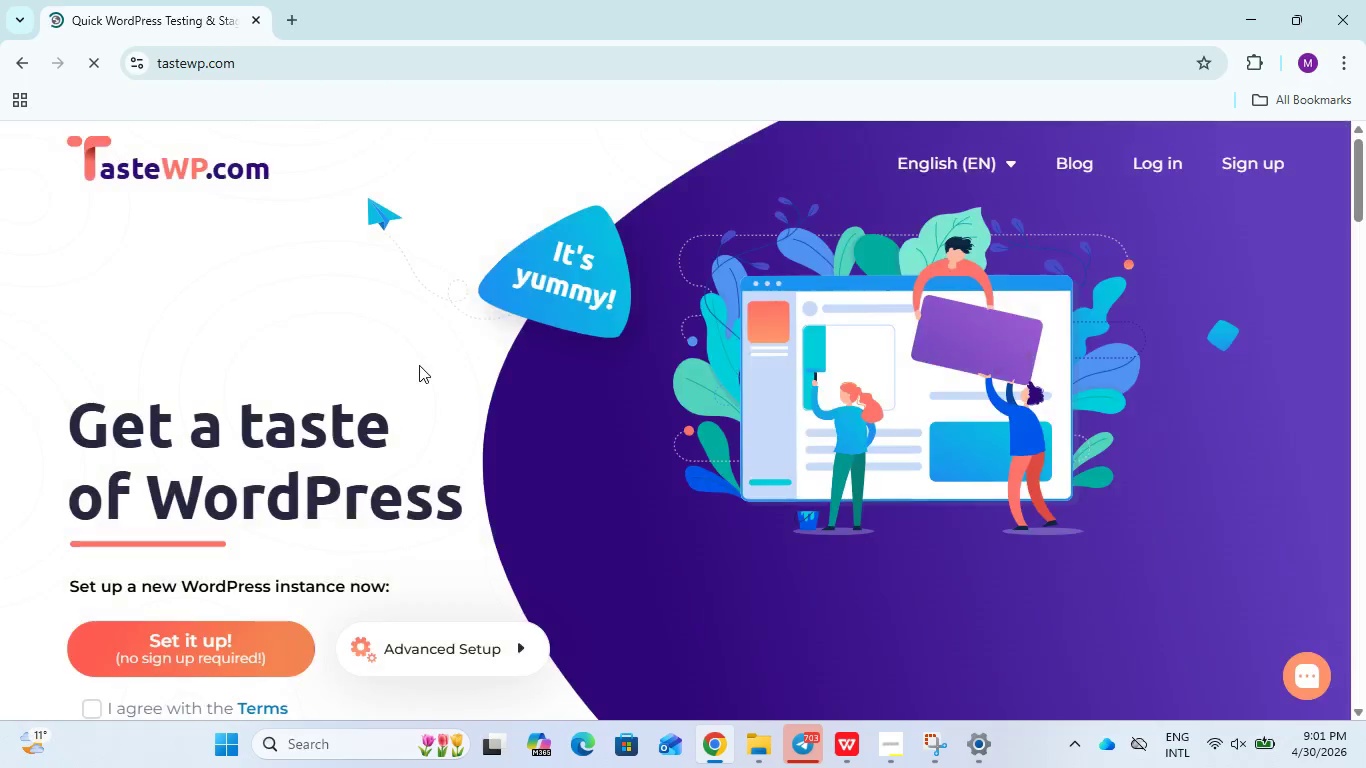 
scroll: coordinate [366, 418], scroll_direction: down, amount: 8.0
 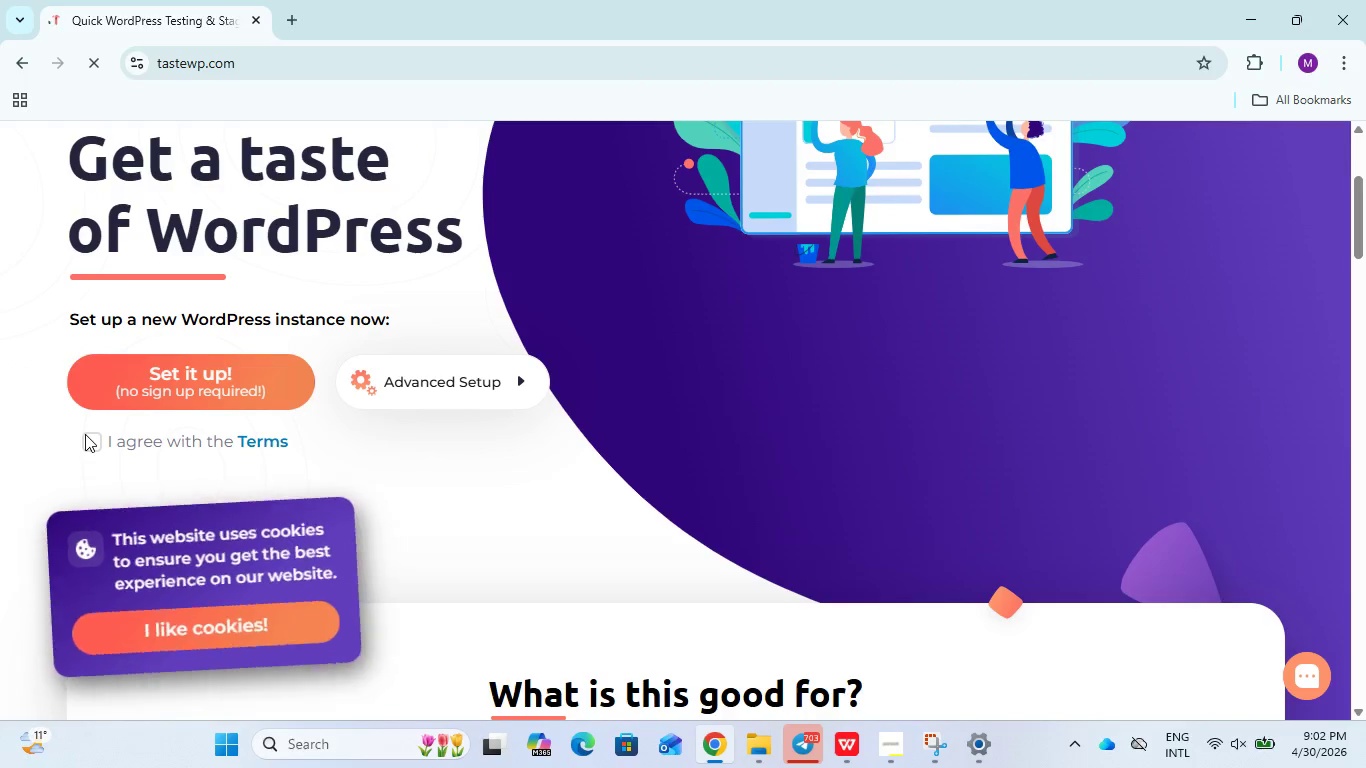 
left_click([85, 434])
 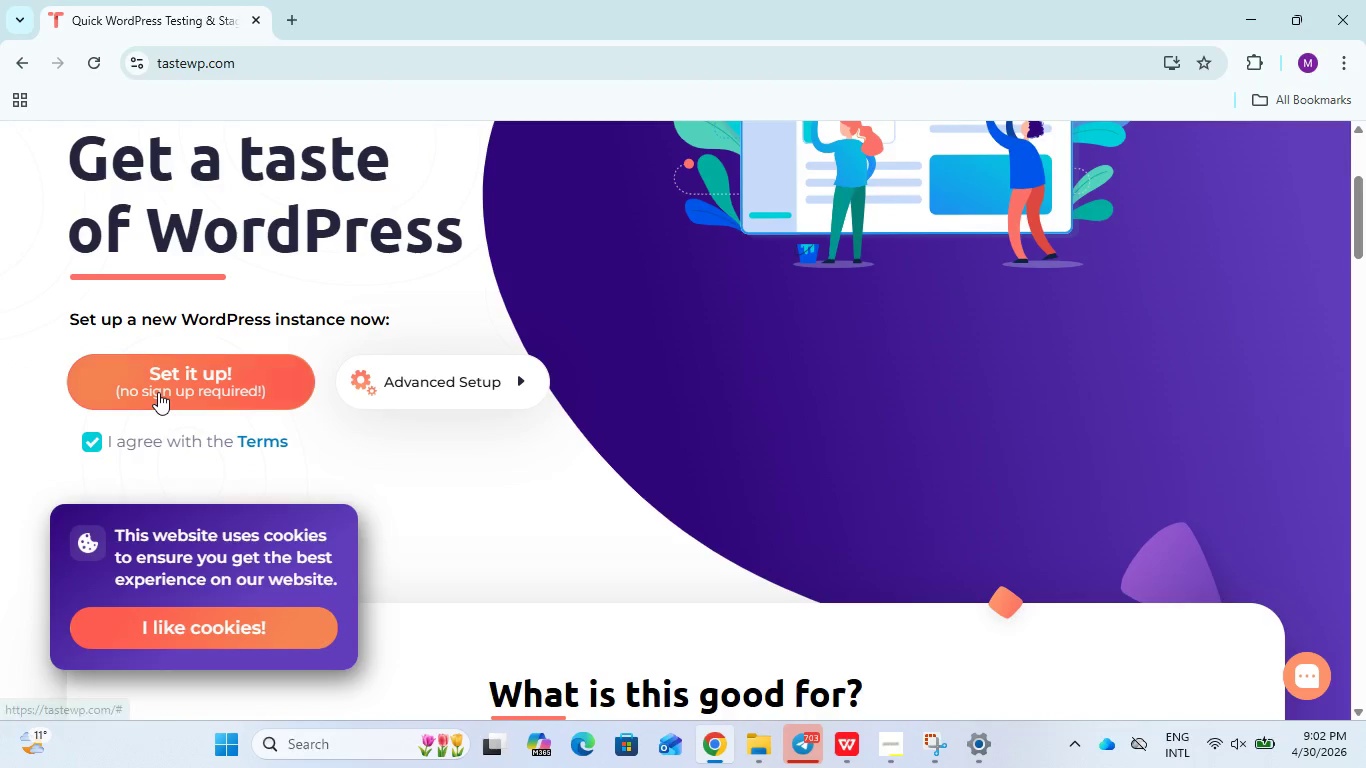 
left_click([158, 392])
 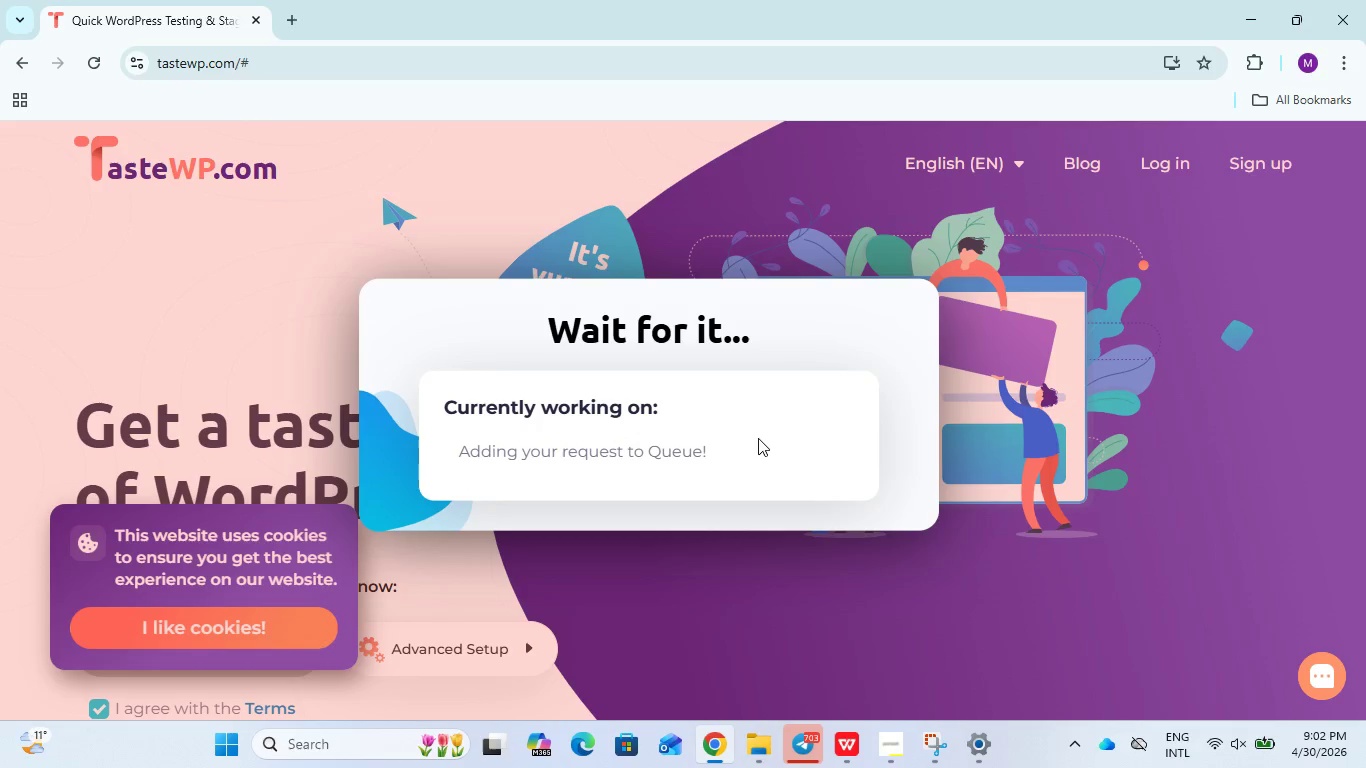 
wait(8.12)
 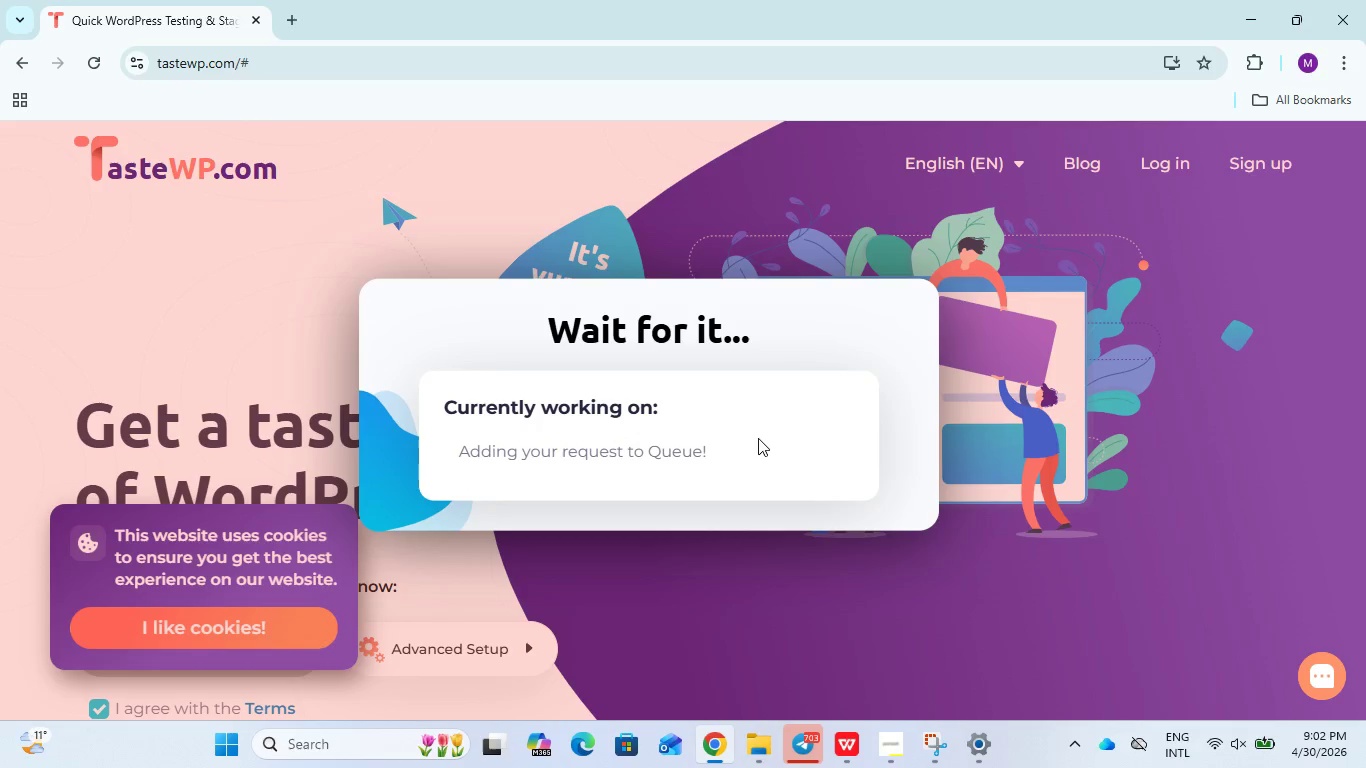 
left_click([730, 284])
 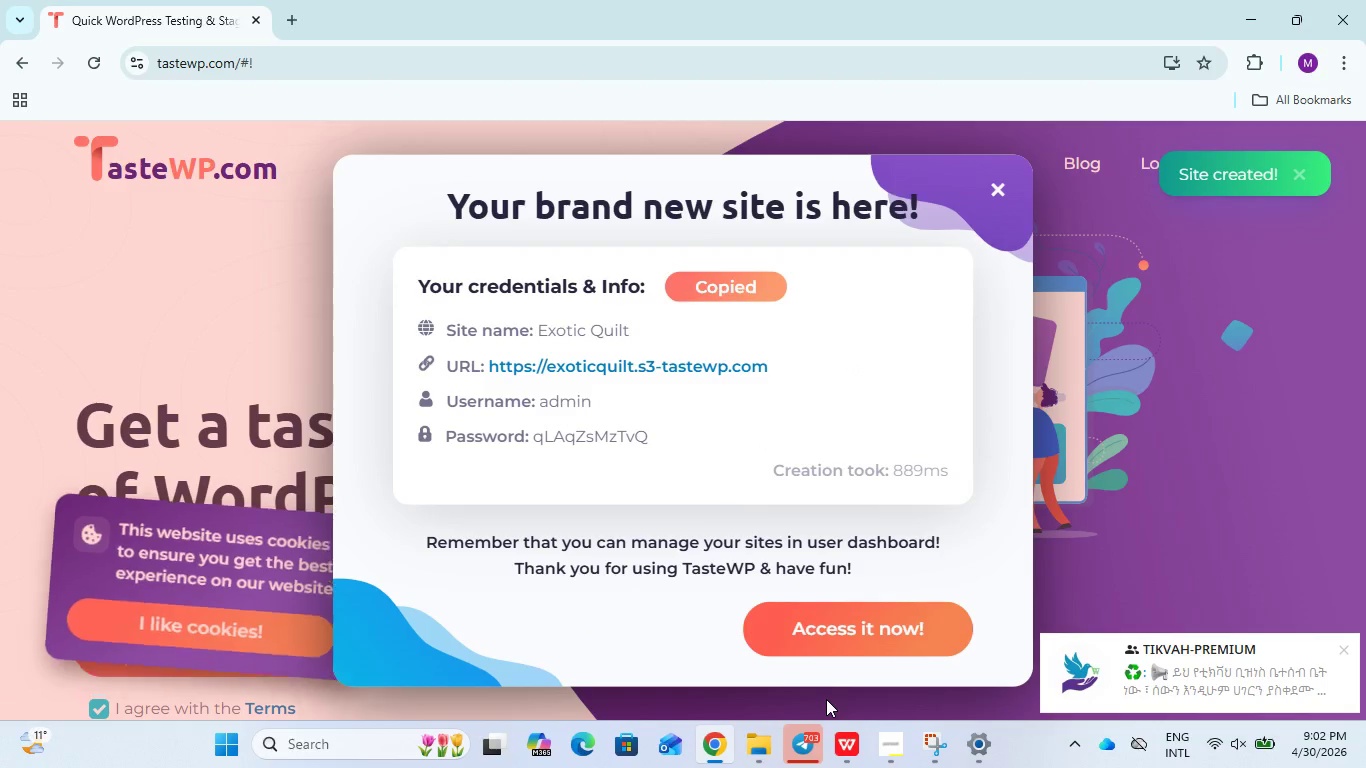 
left_click([816, 740])
 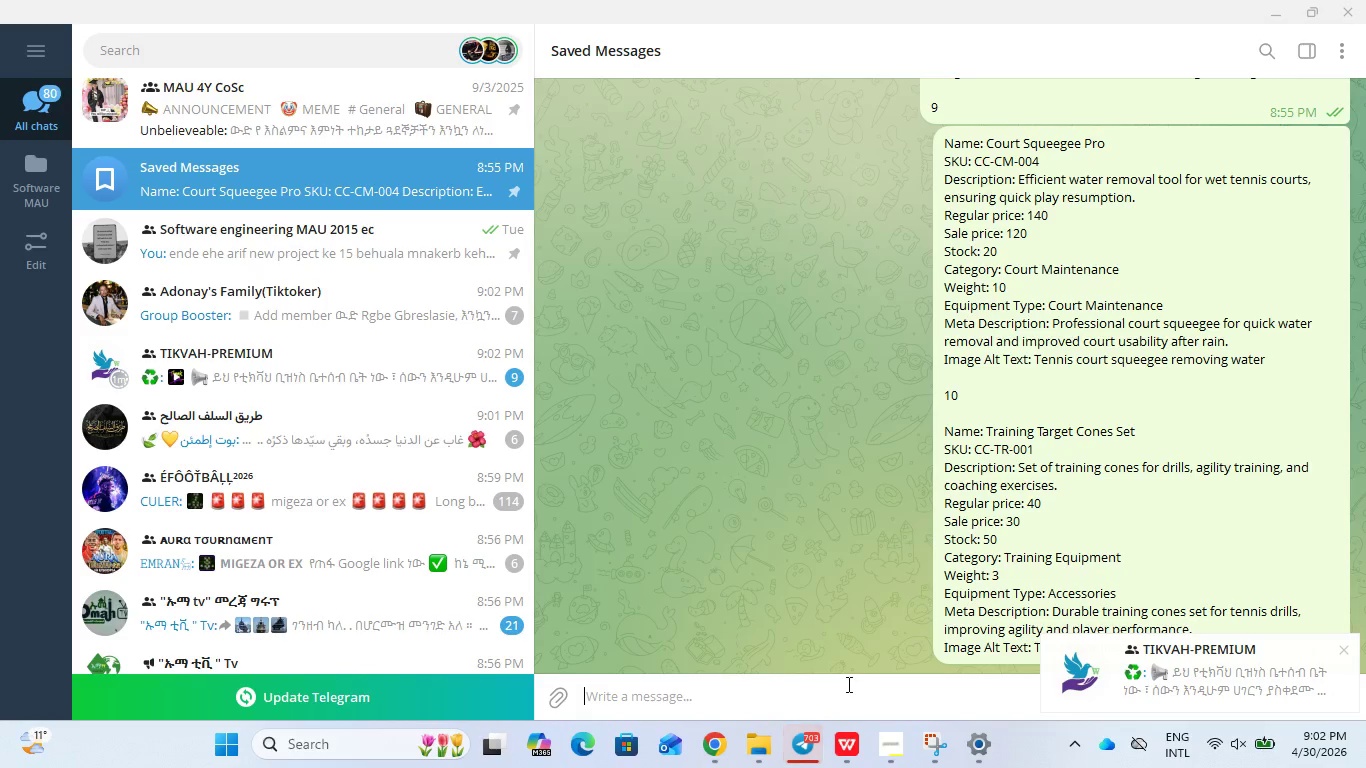 
left_click([847, 684])
 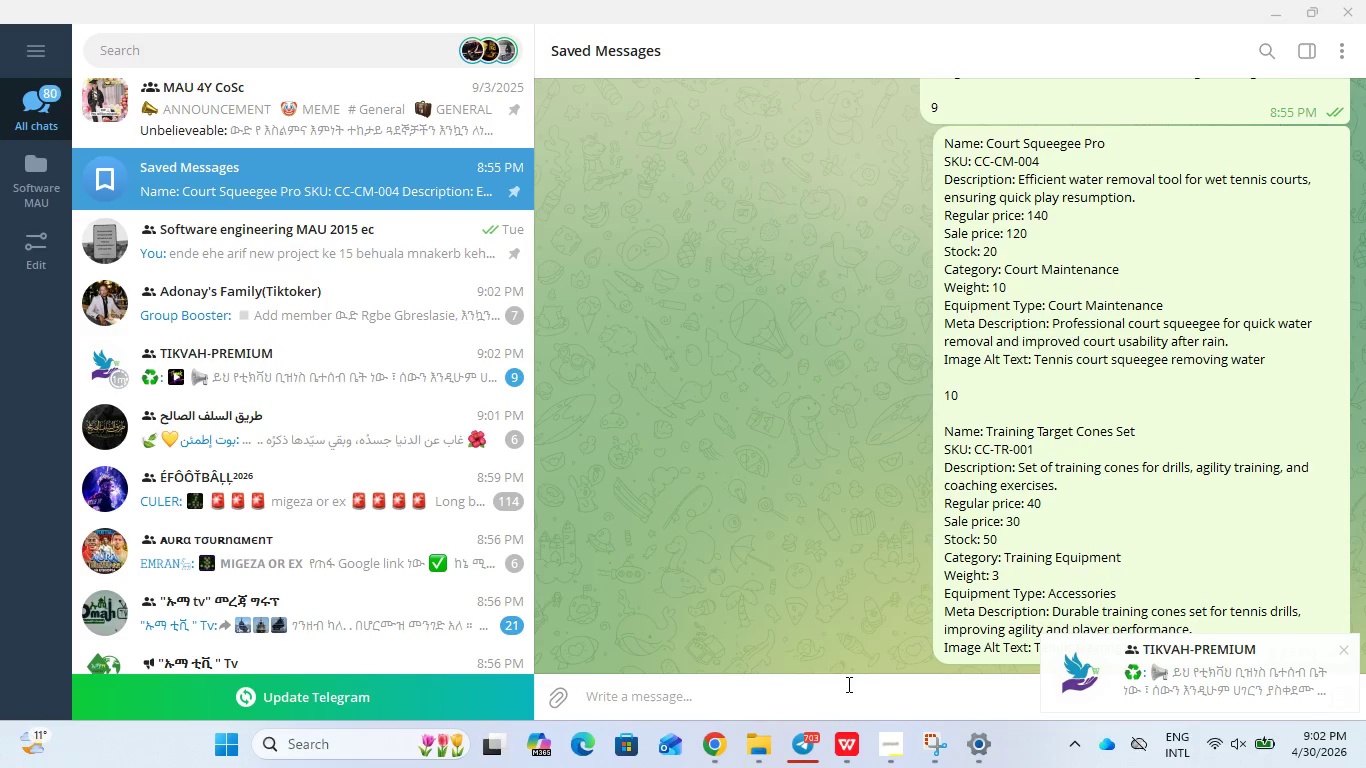 
key(Control+V)
 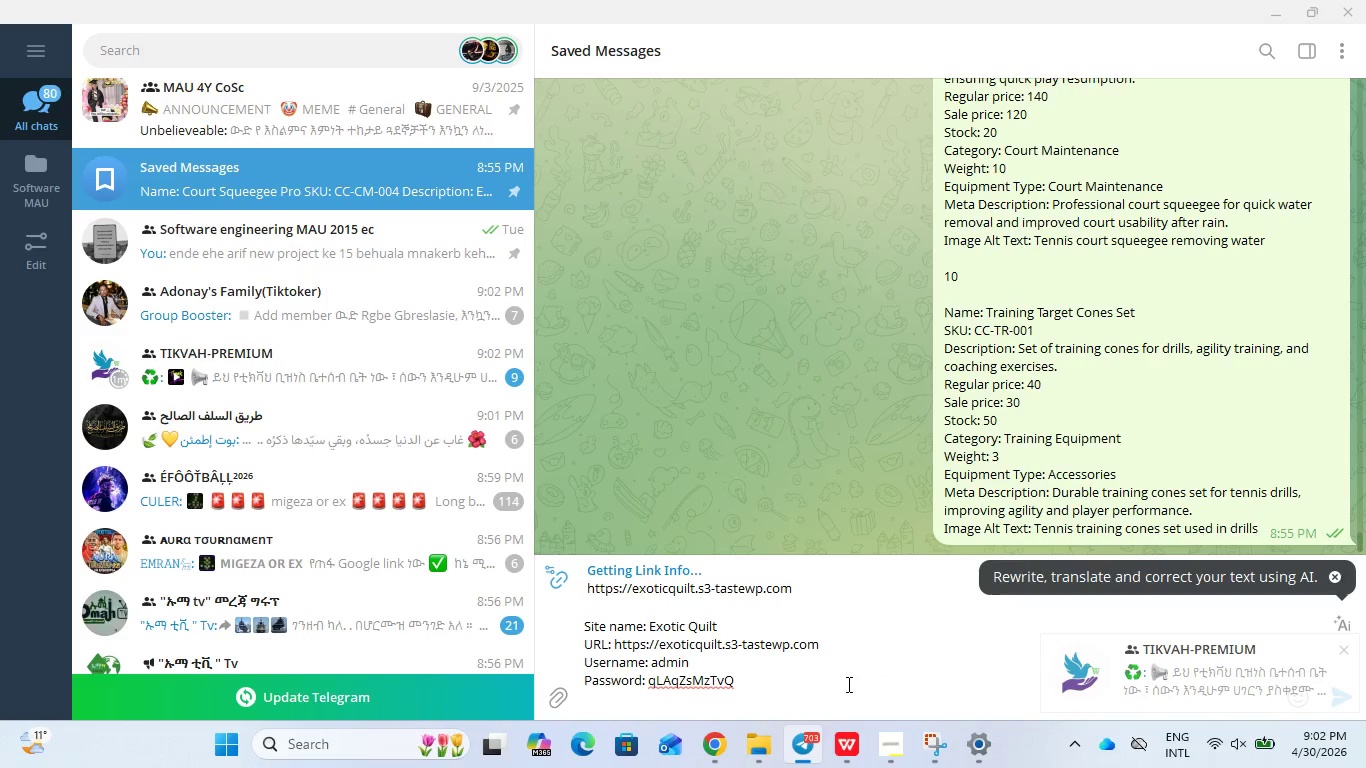 
key(Enter)
 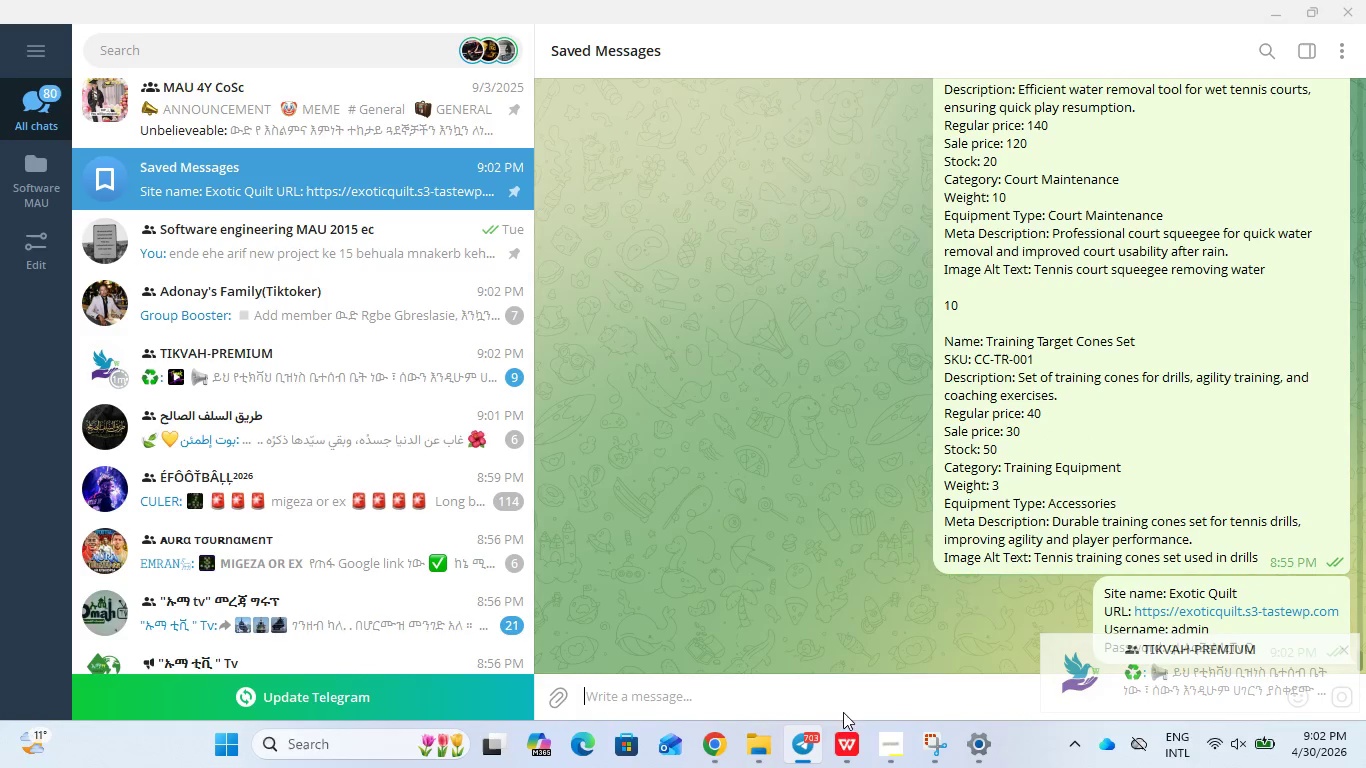 
mouse_move([828, 713])
 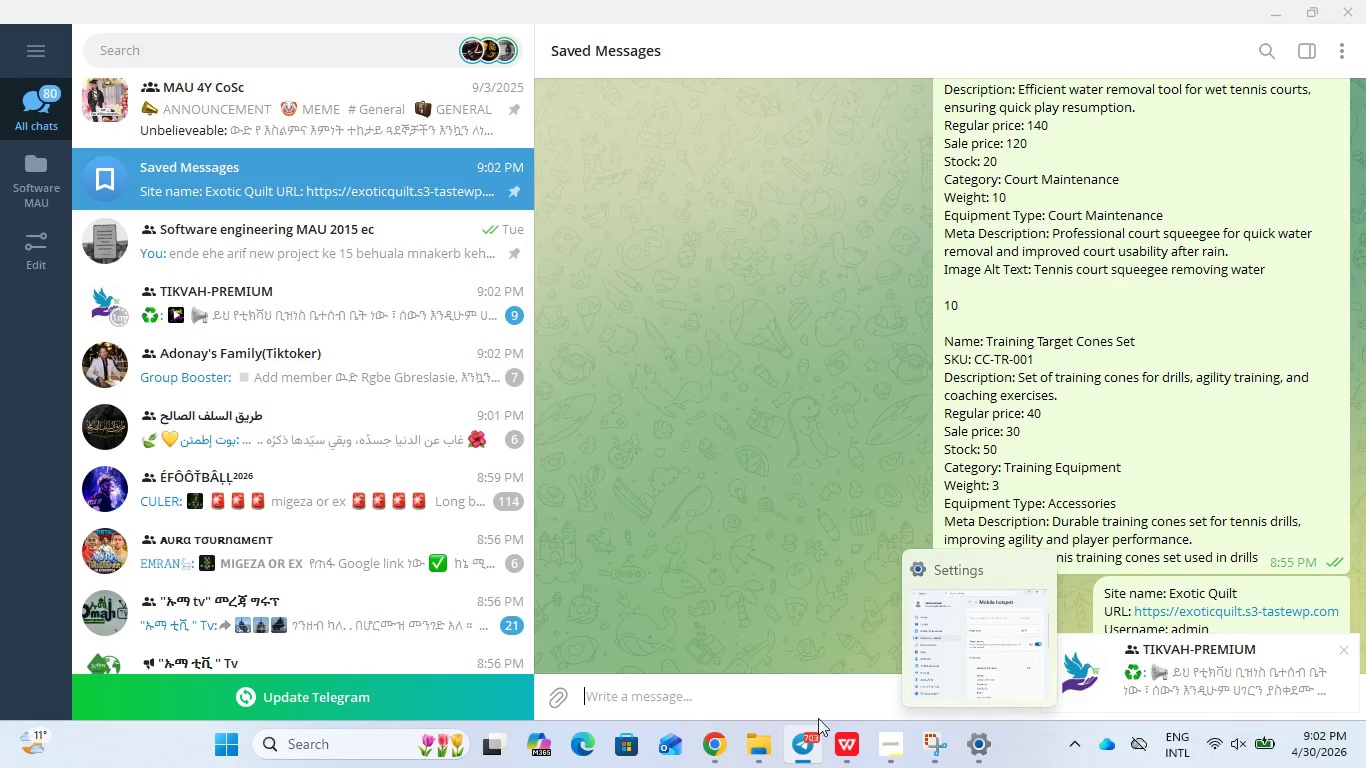 
left_click([733, 723])
 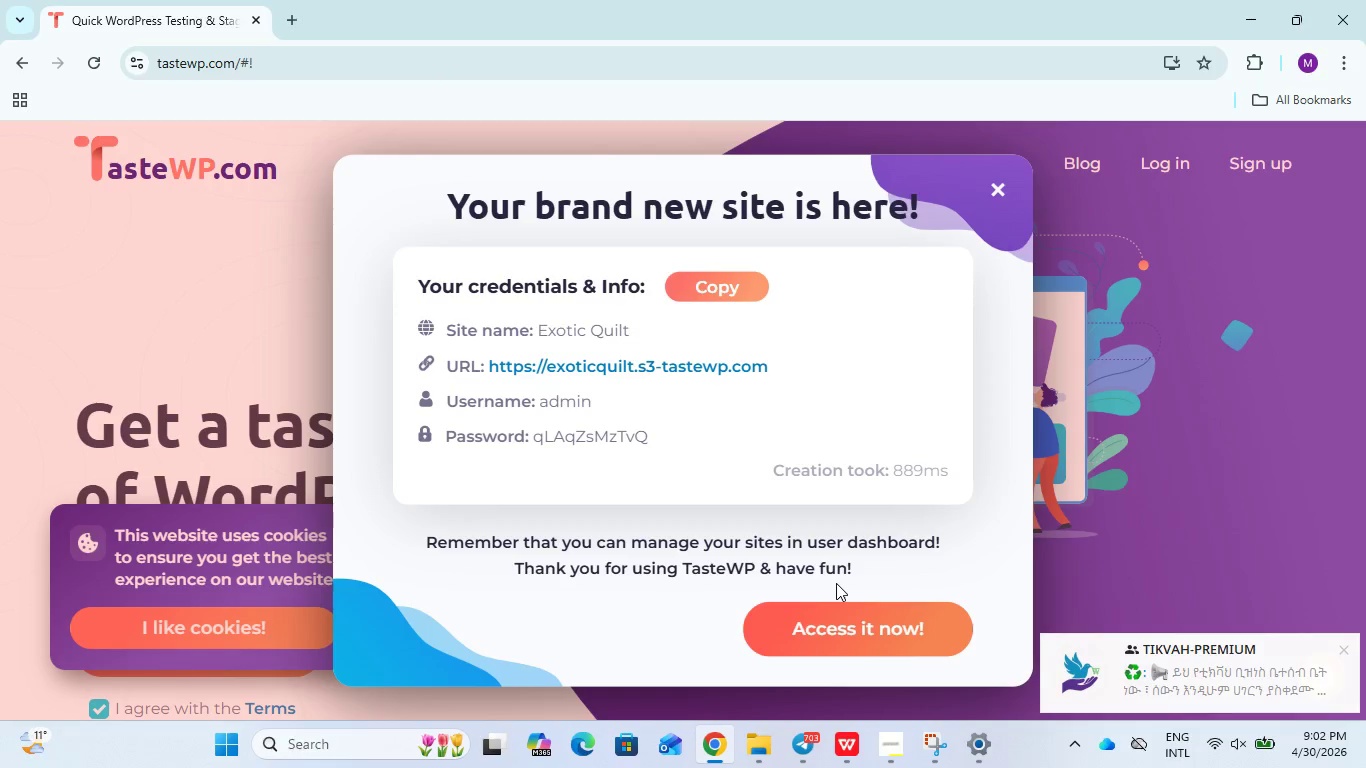 
left_click([846, 620])
 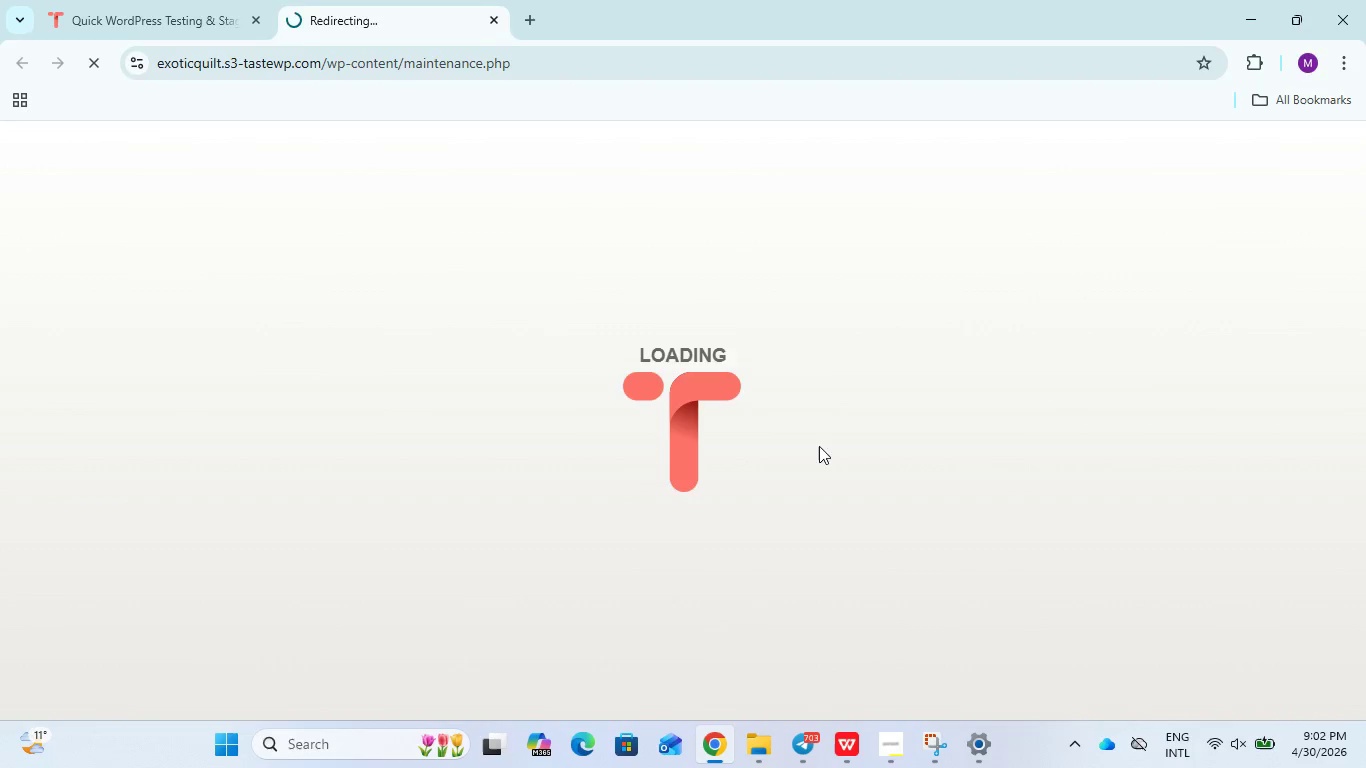 
wait(6.23)
 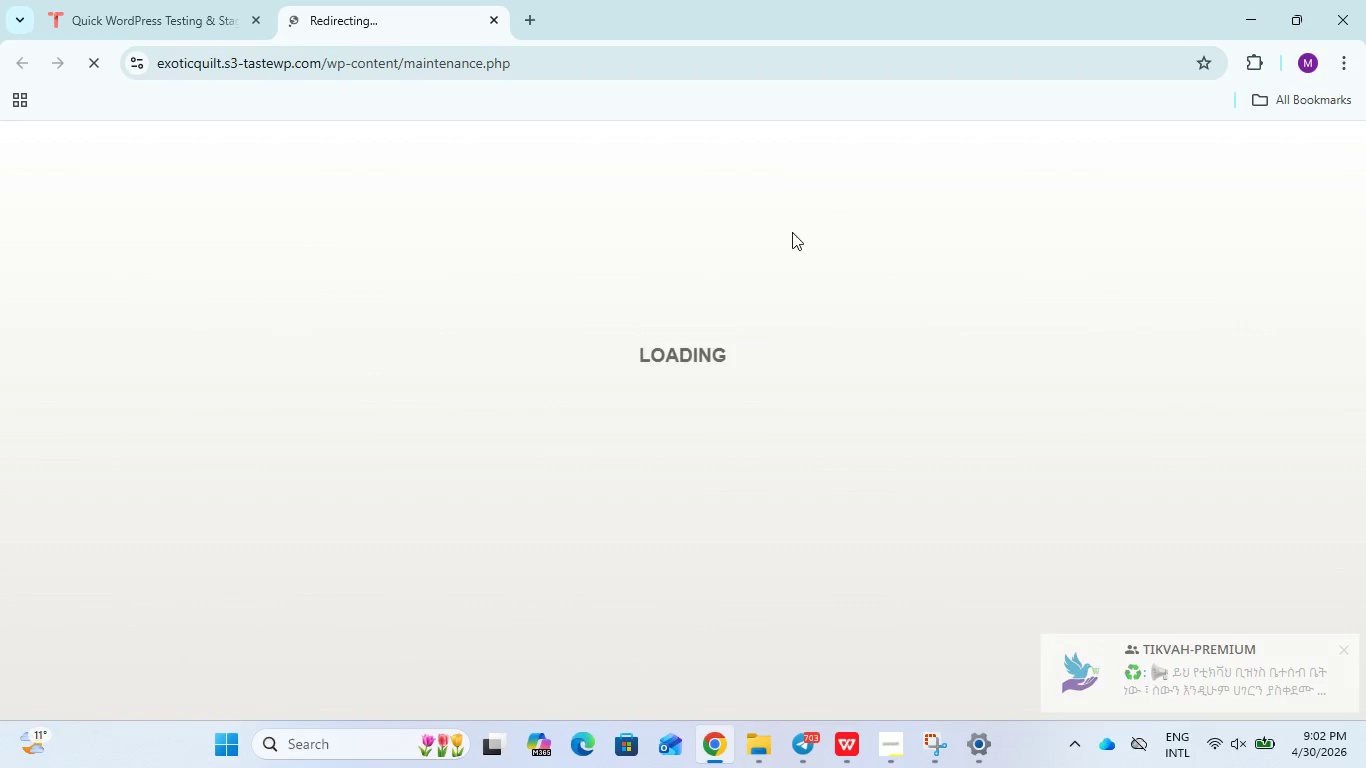 
left_click([820, 758])
 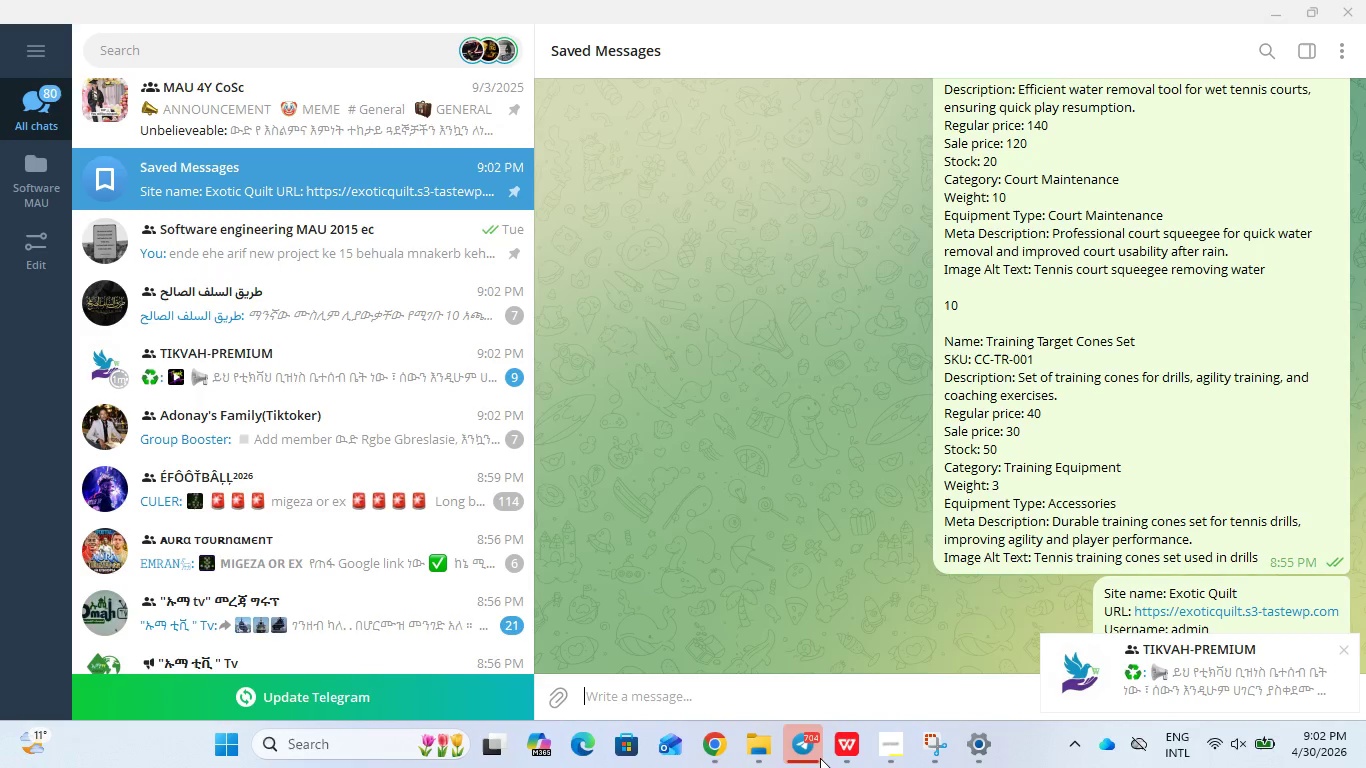 
left_click([820, 758])
 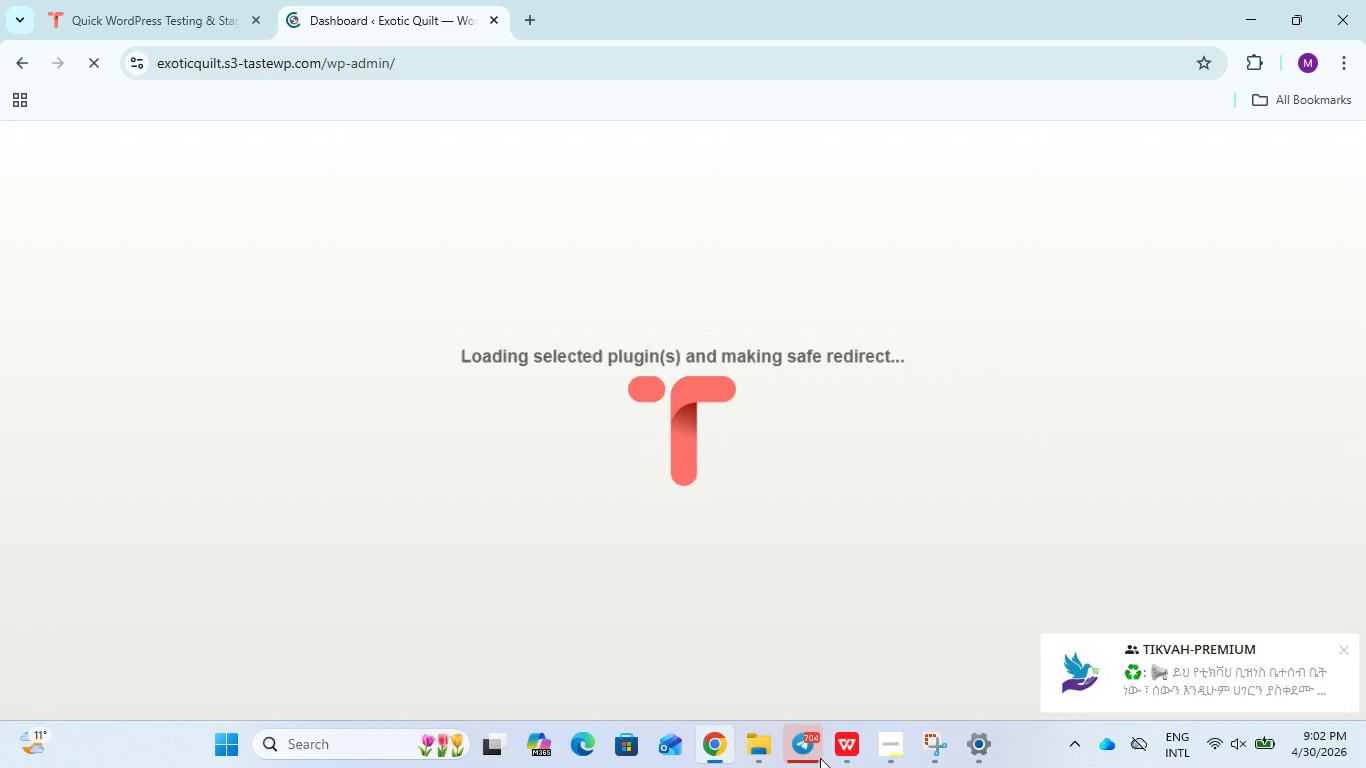 
left_click([820, 758])
 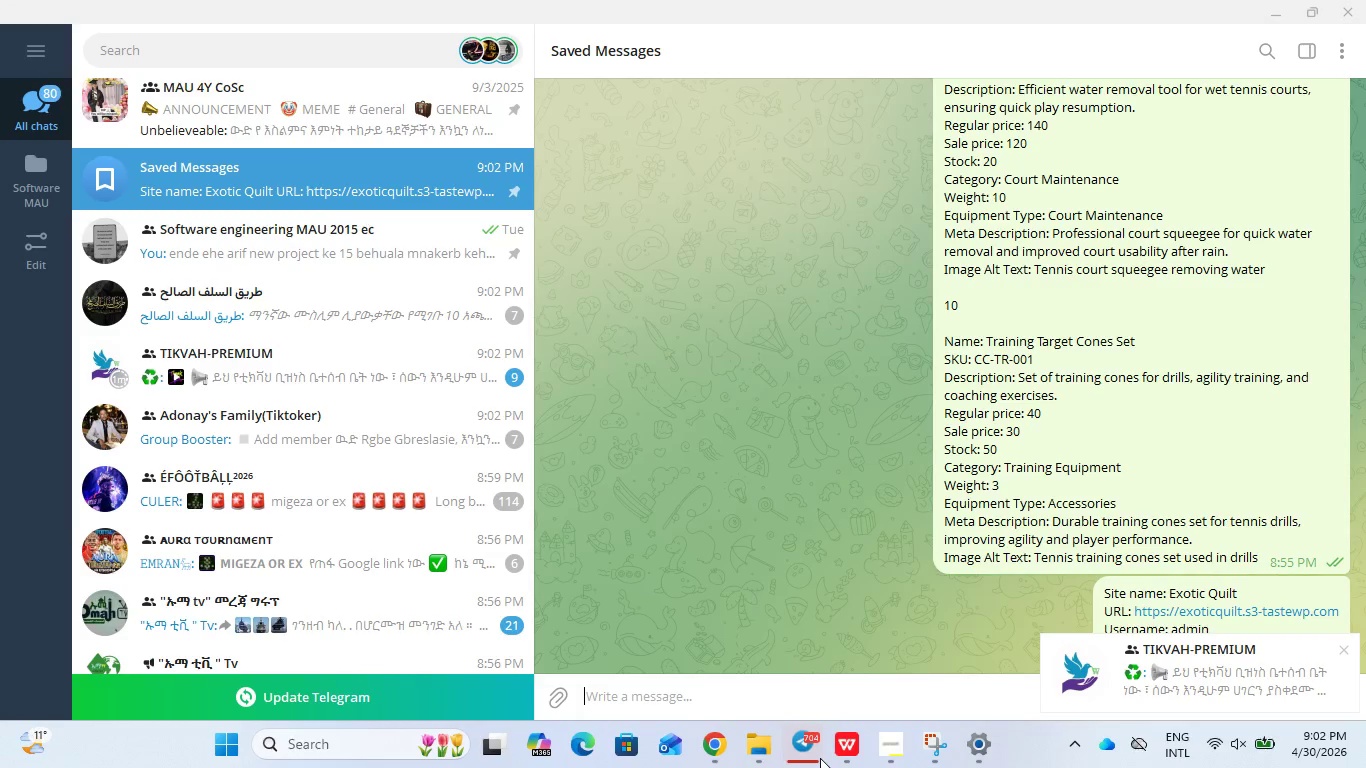 
left_click([820, 758])
 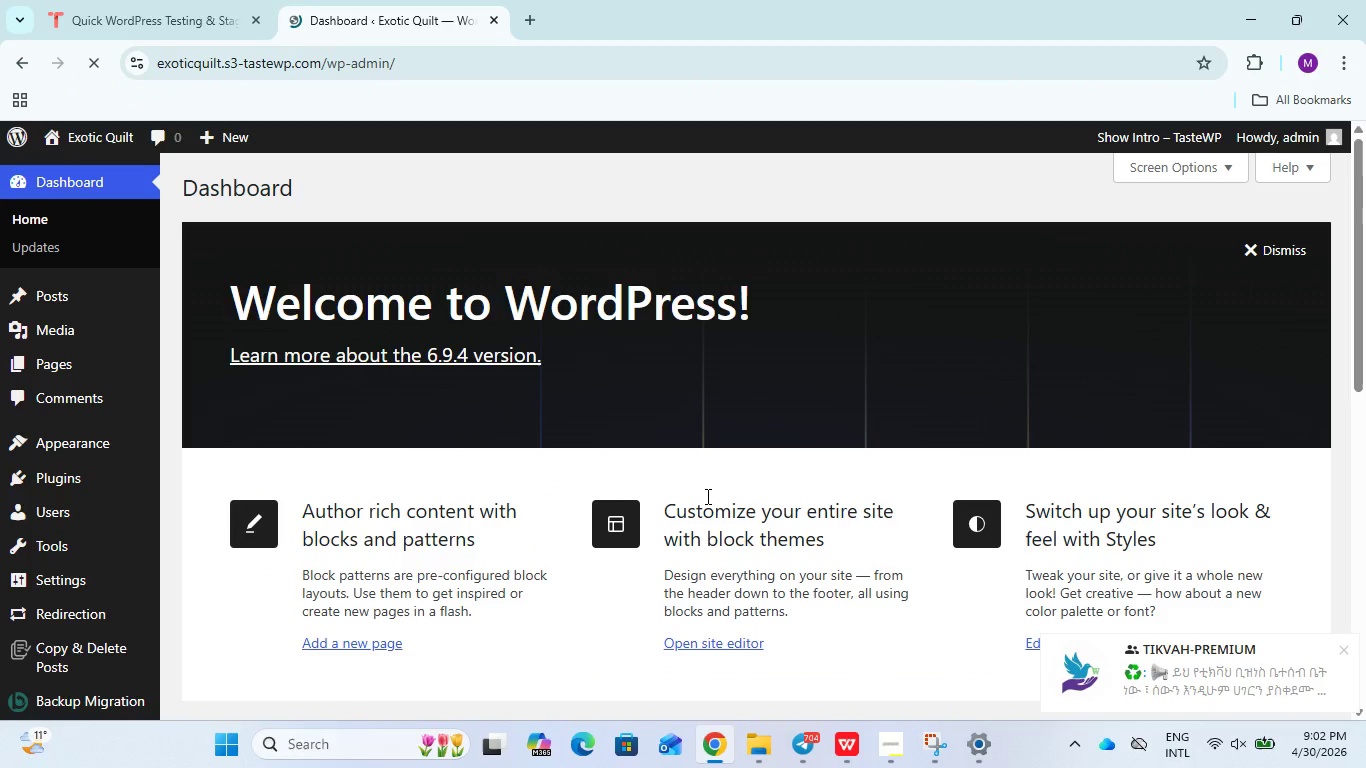 
scroll: coordinate [688, 520], scroll_direction: down, amount: 2.0
 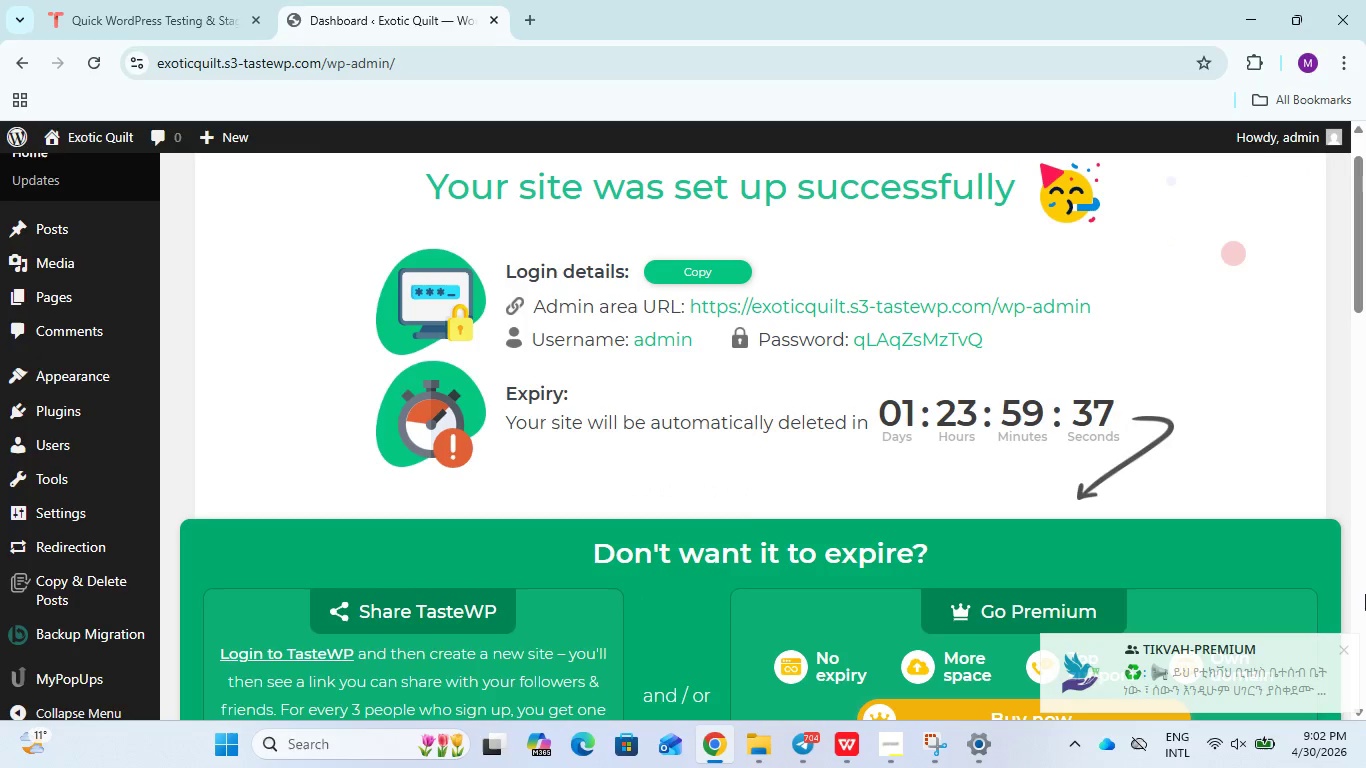 
scroll: coordinate [1365, 592], scroll_direction: up, amount: 2.0
 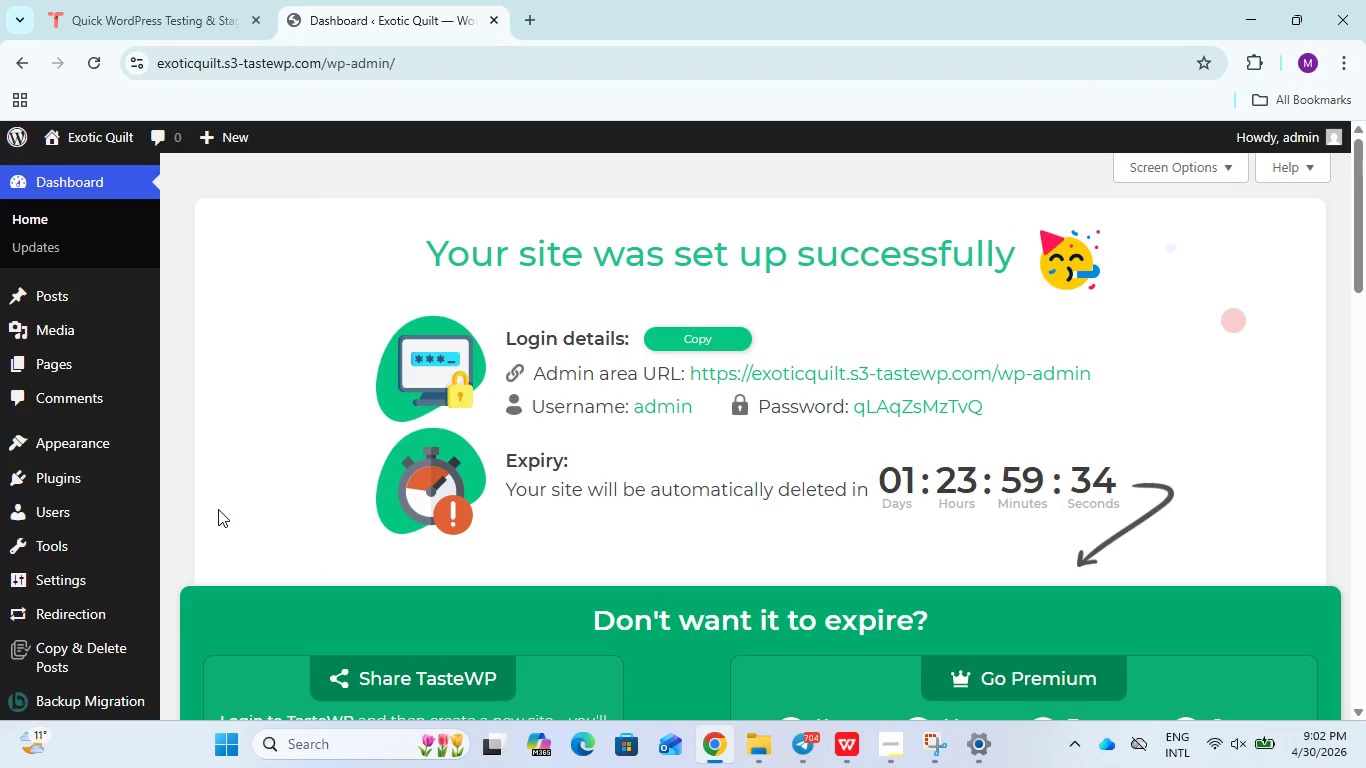 
left_click([78, 490])
 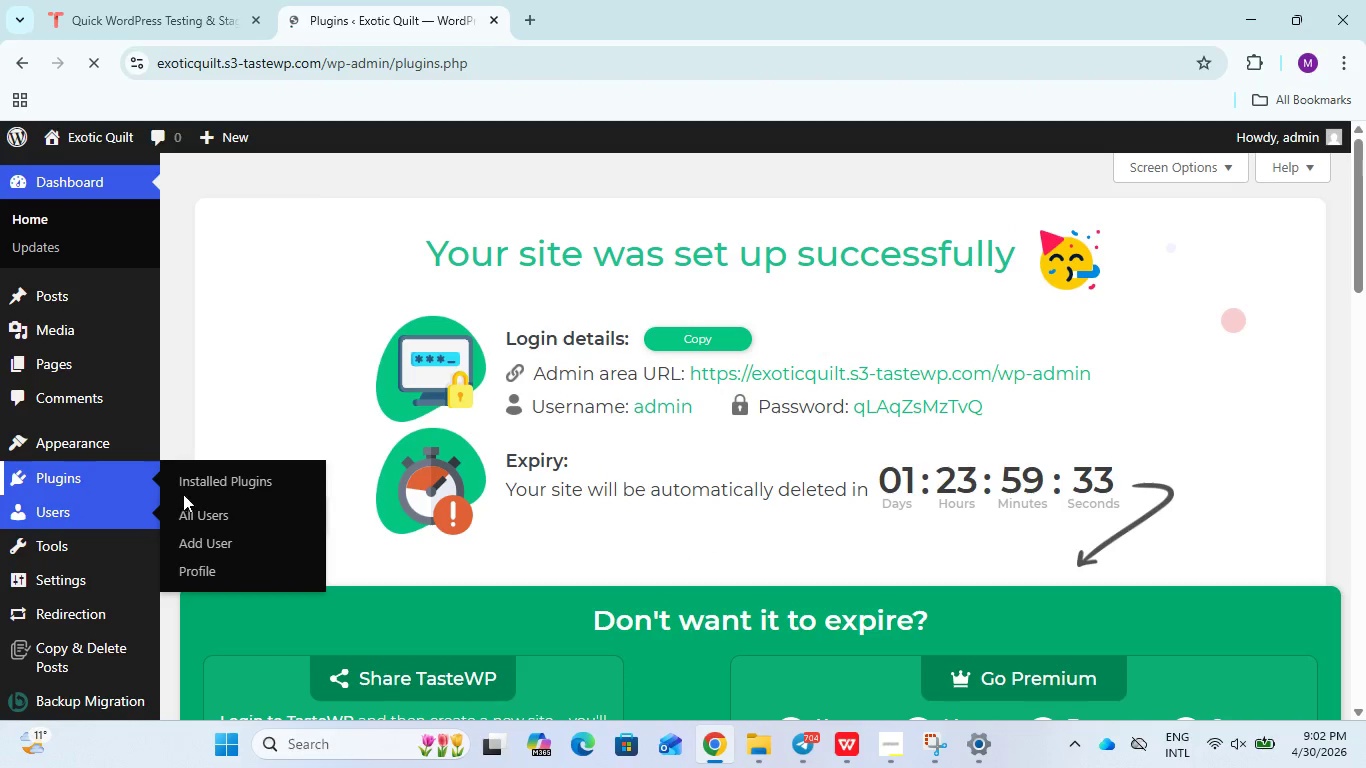 
left_click([237, 483])
 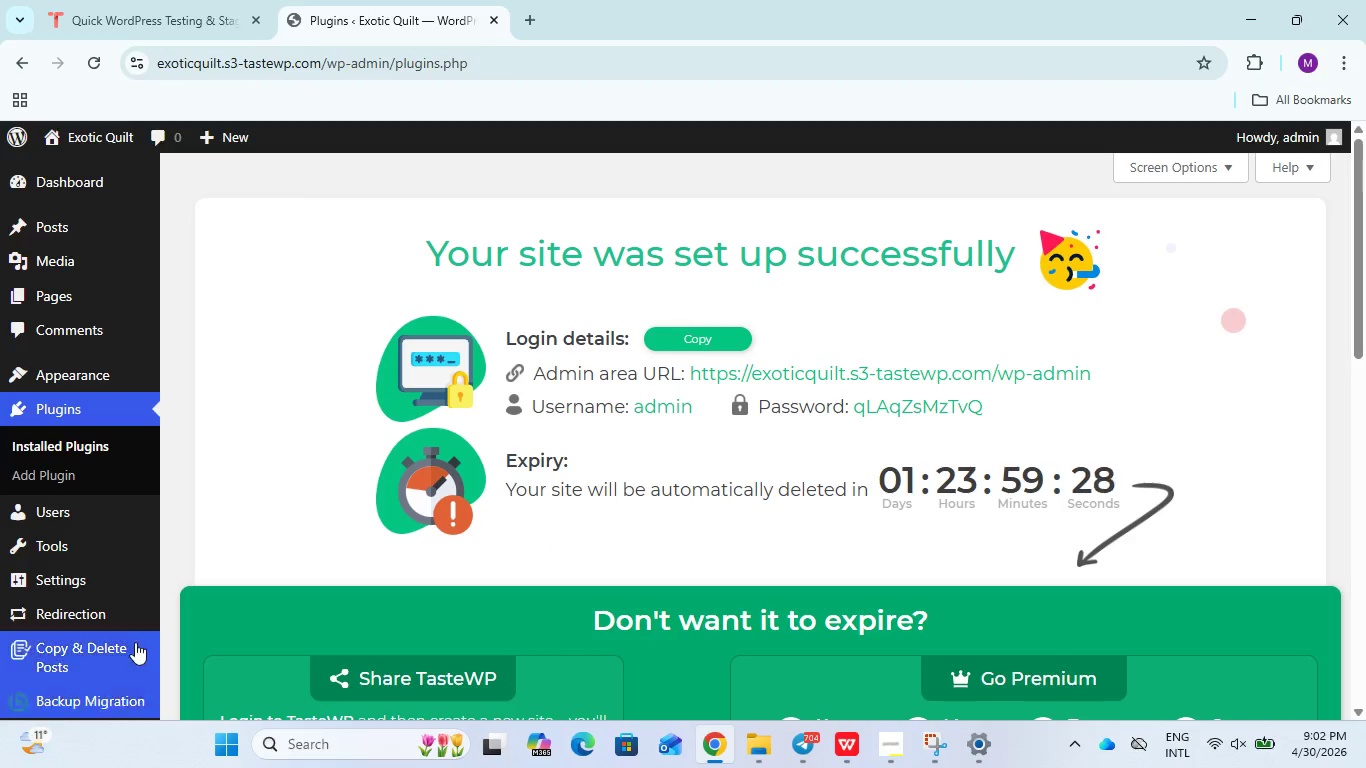 
left_click([32, 477])
 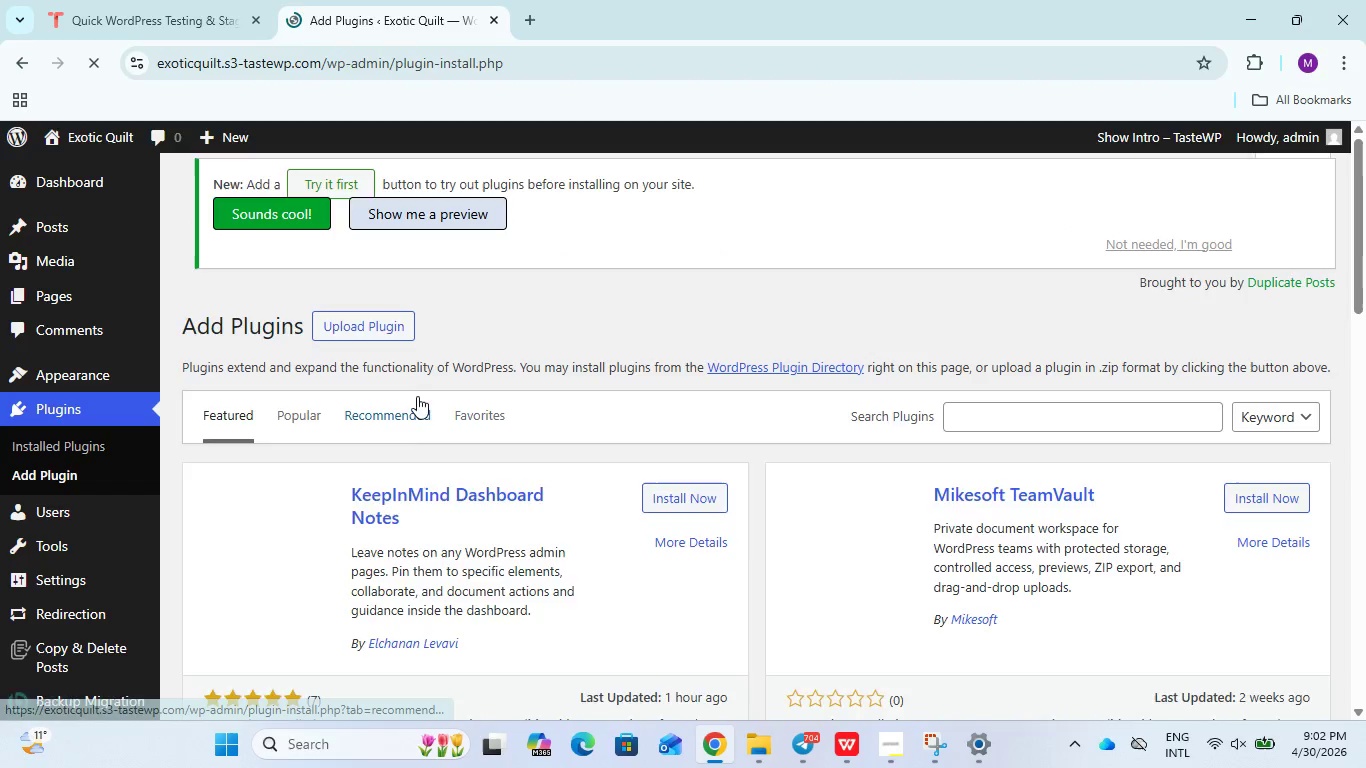 
scroll: coordinate [444, 433], scroll_direction: down, amount: 23.0
 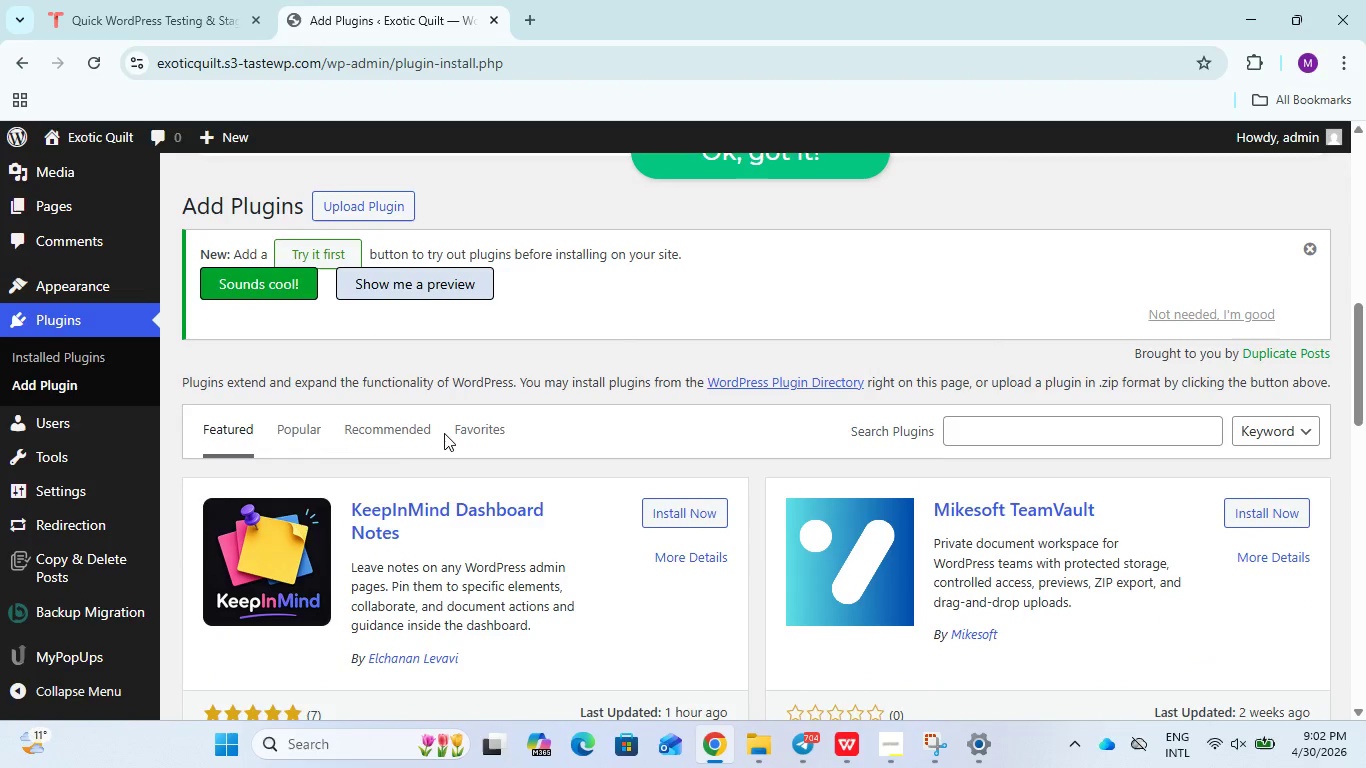 
scroll: coordinate [444, 435], scroll_direction: none, amount: 0.0
 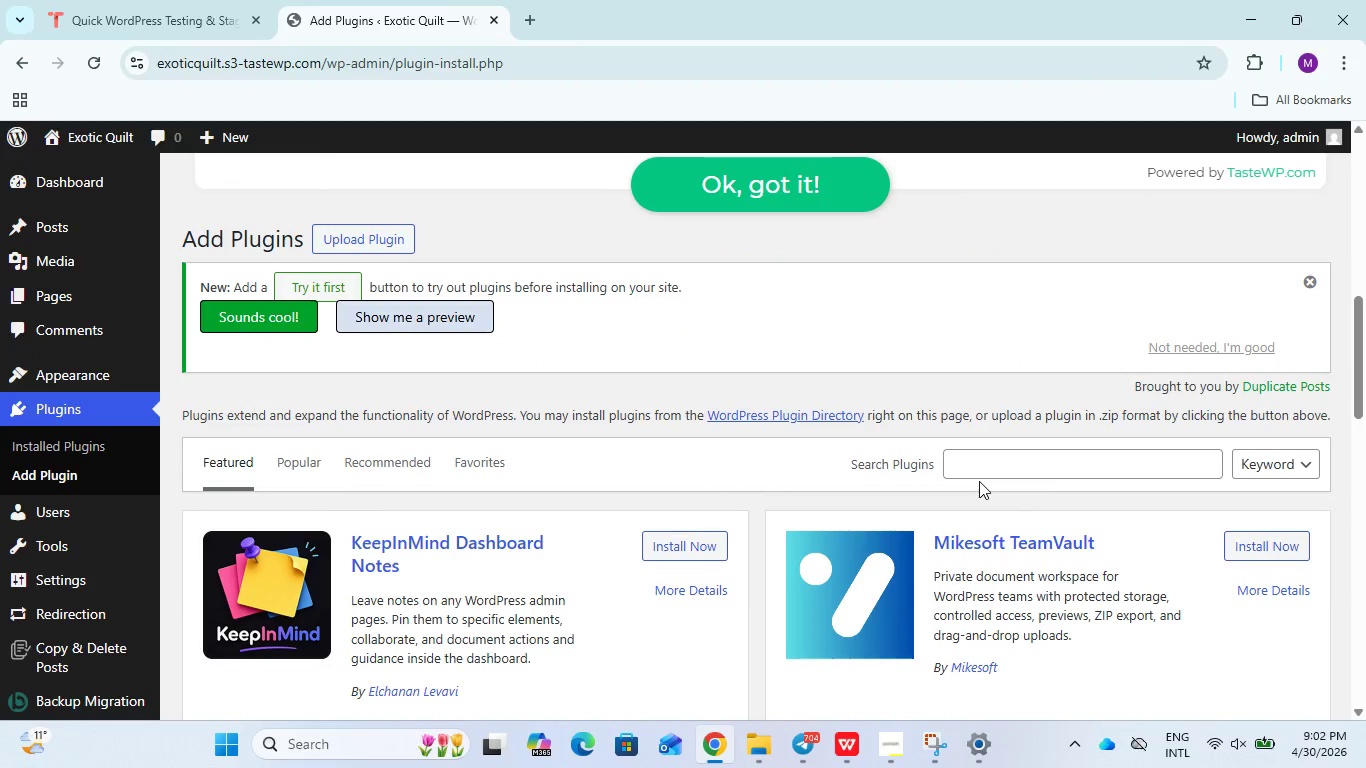 
left_click([979, 463])
 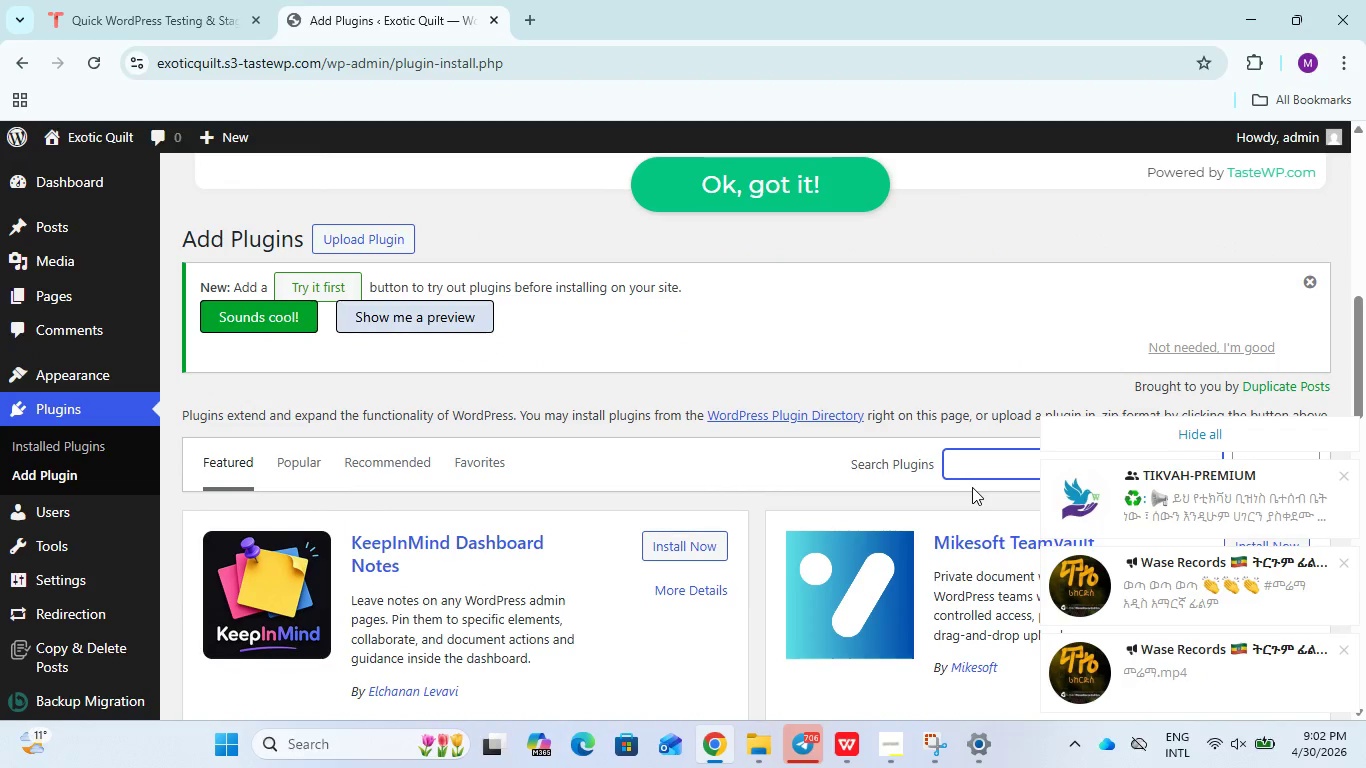 
type(woocommerce)
 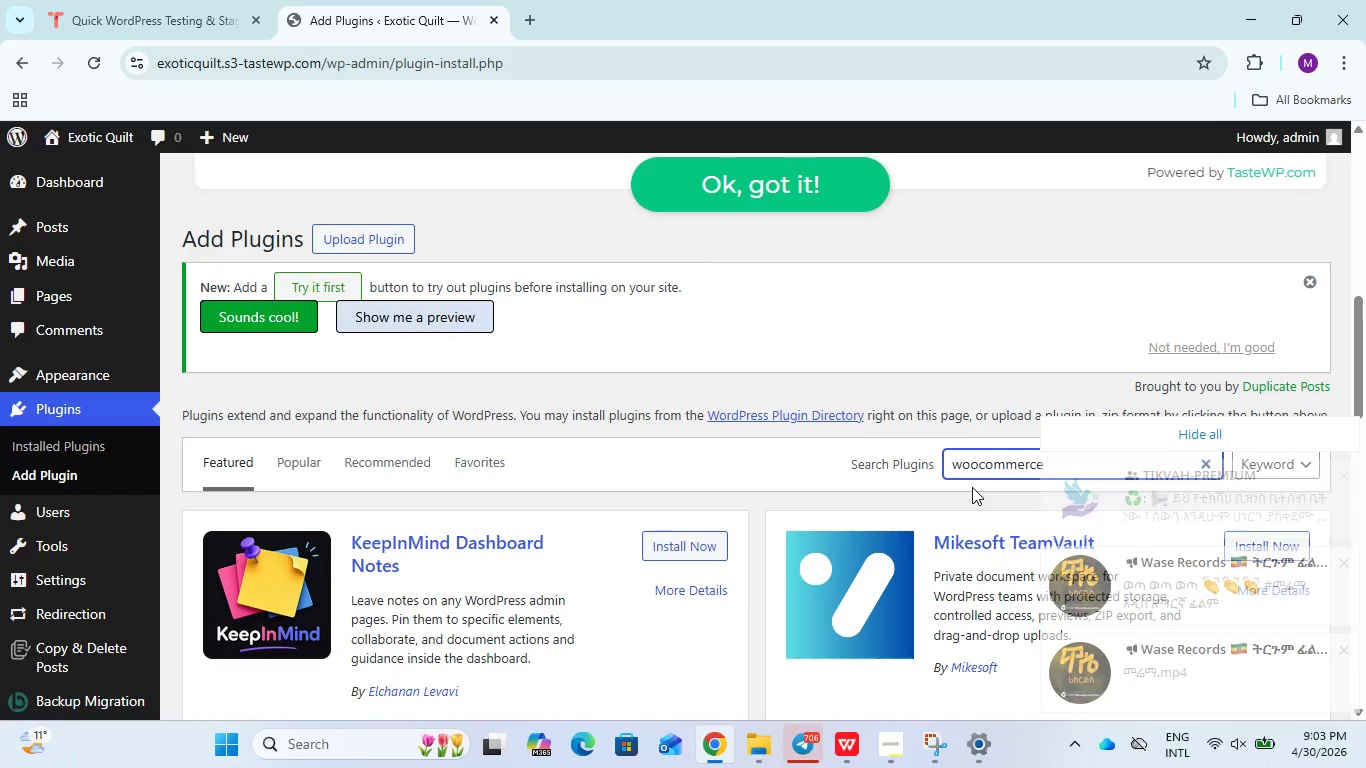 
key(Enter)
 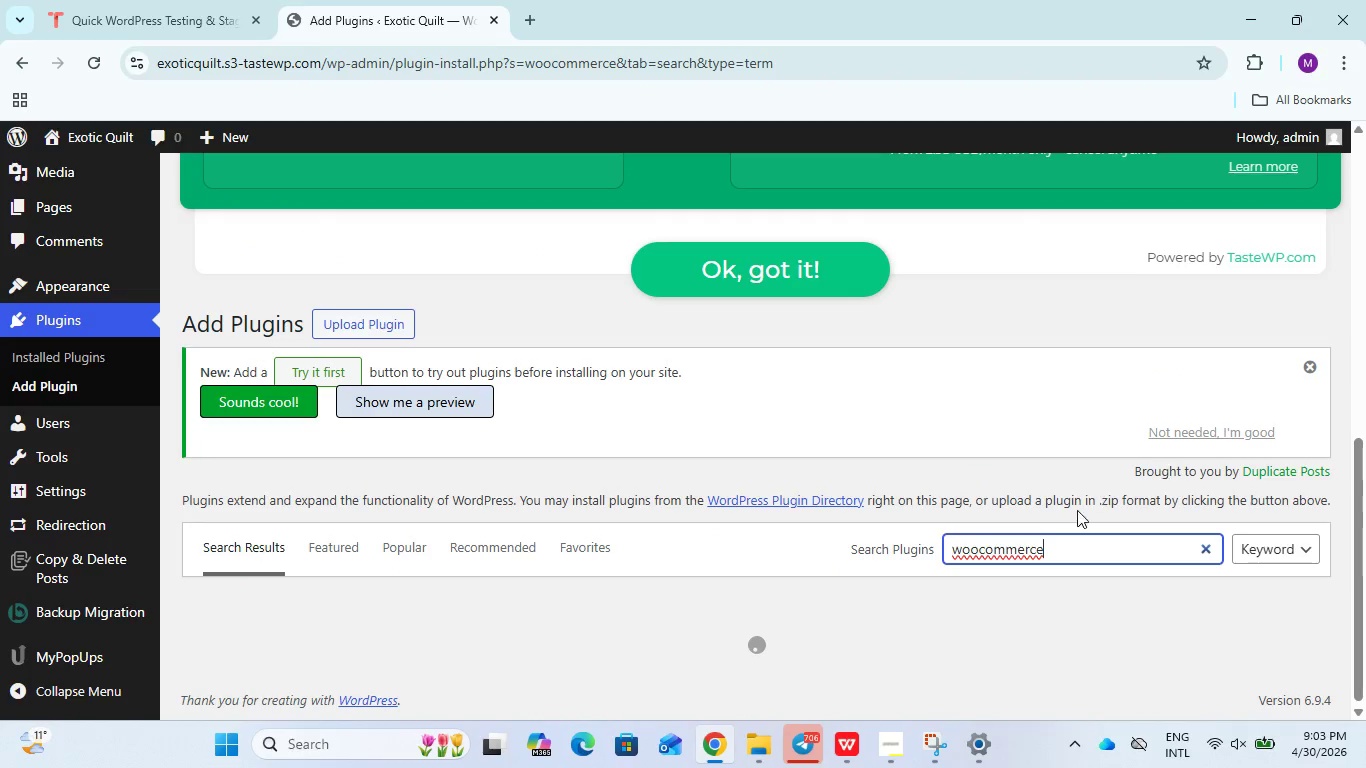 
scroll: coordinate [752, 446], scroll_direction: down, amount: 2.0
 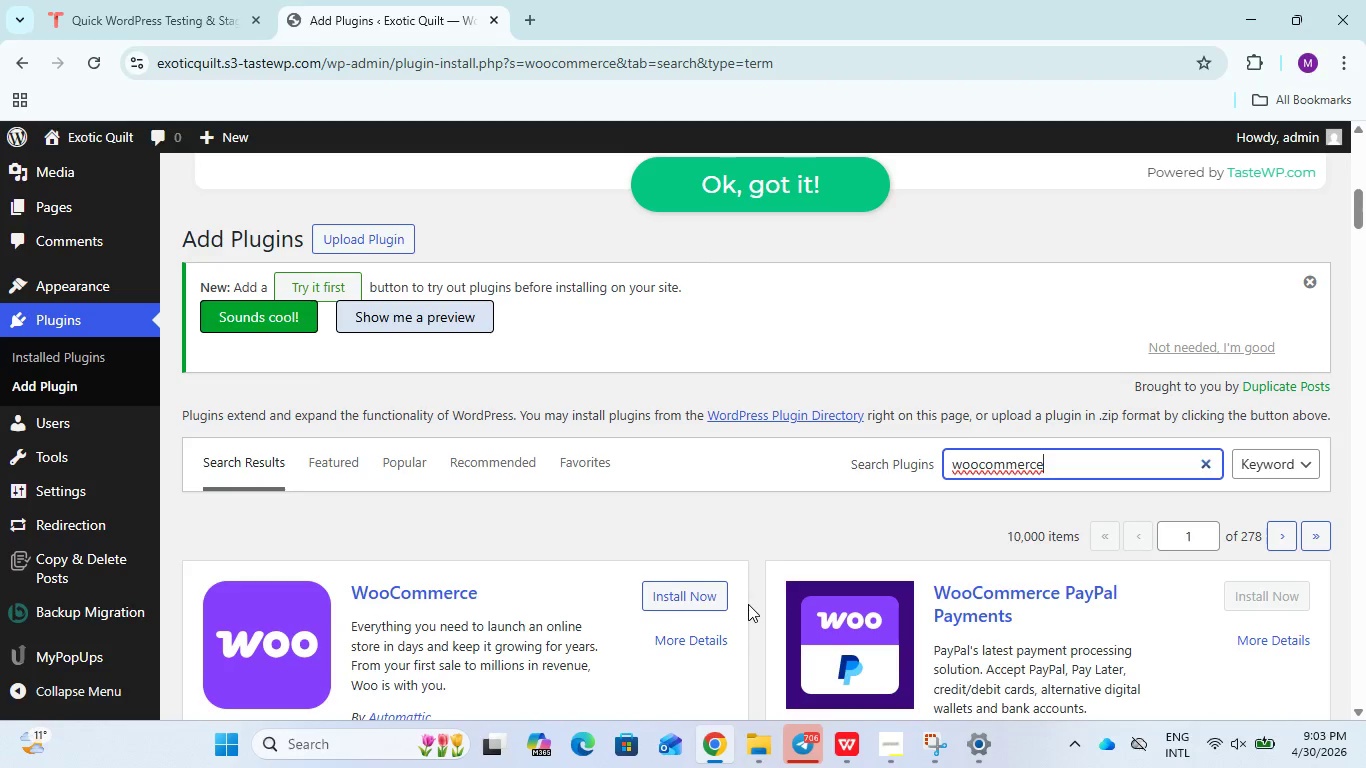 
wait(25.68)
 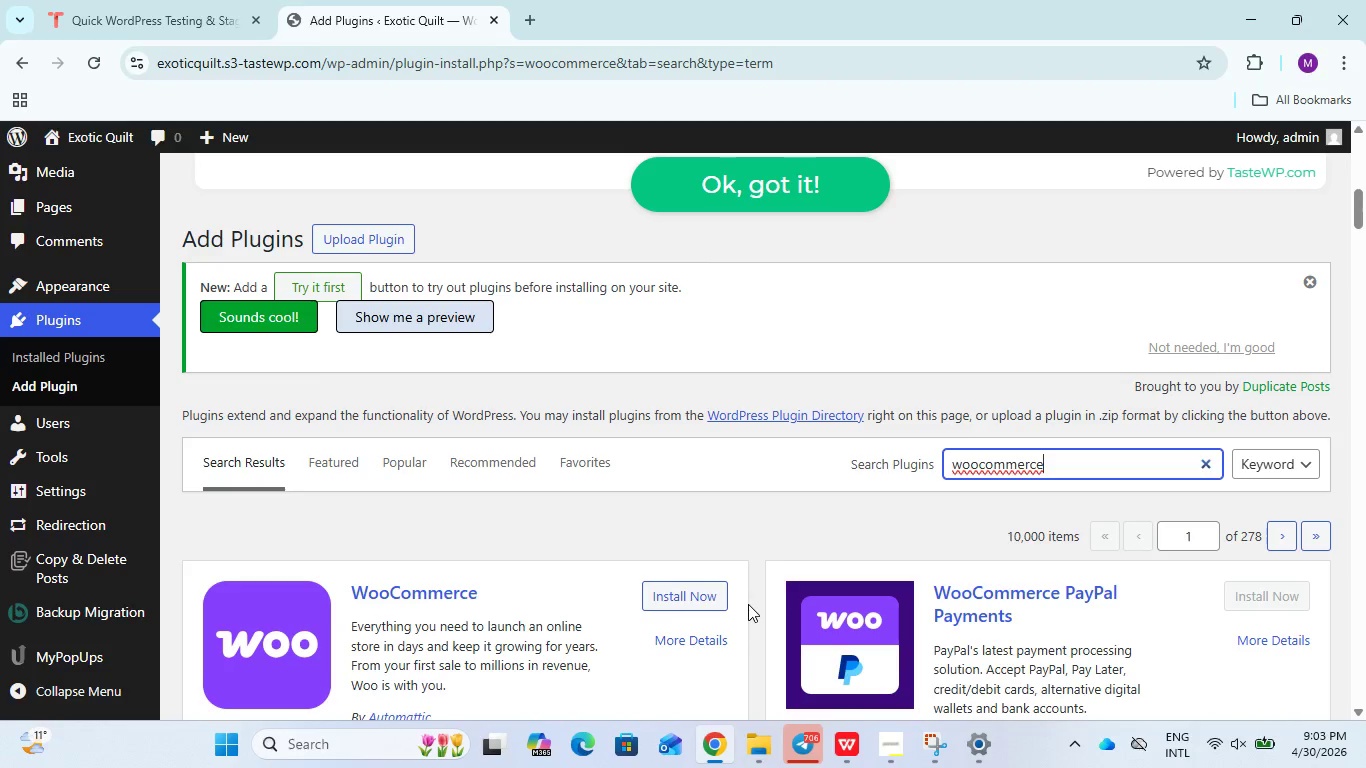 
left_click([688, 596])
 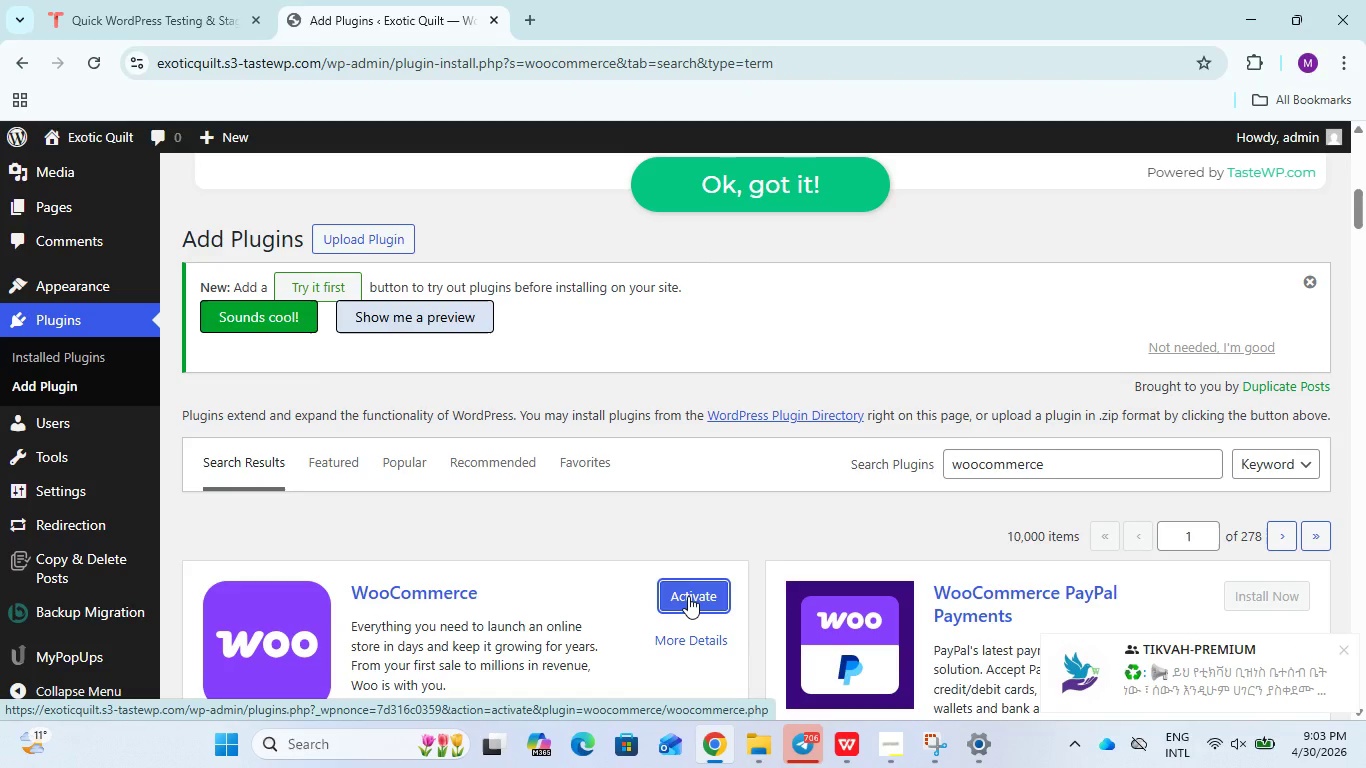 
wait(14.58)
 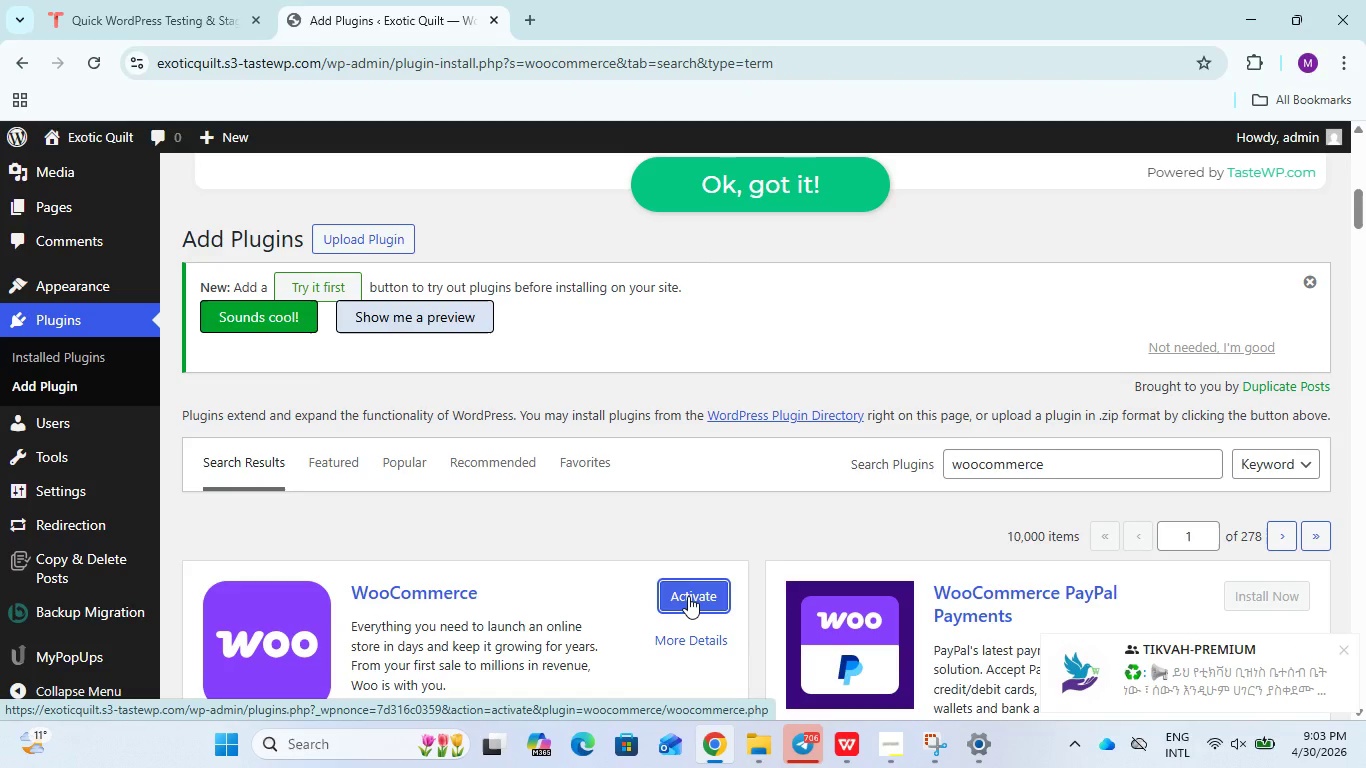 
left_click([688, 596])
 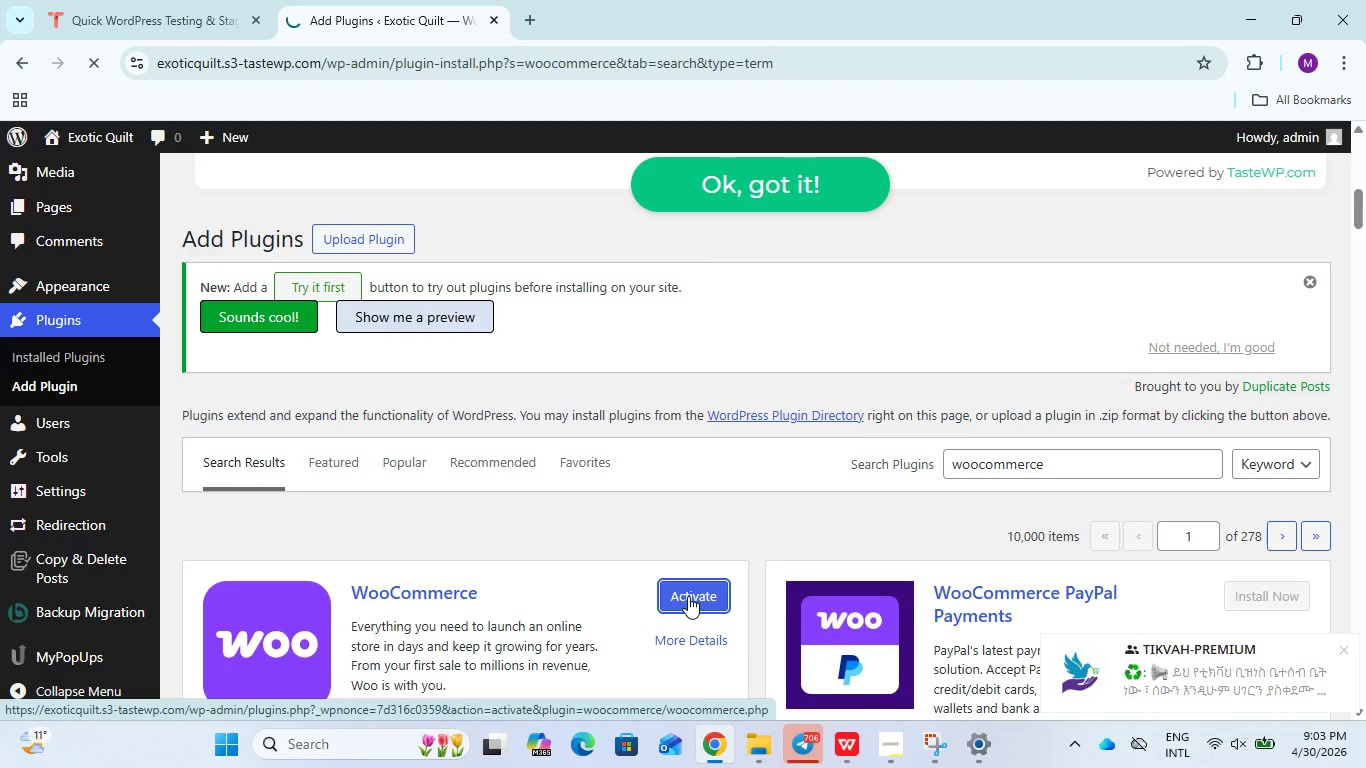 
wait(8.23)
 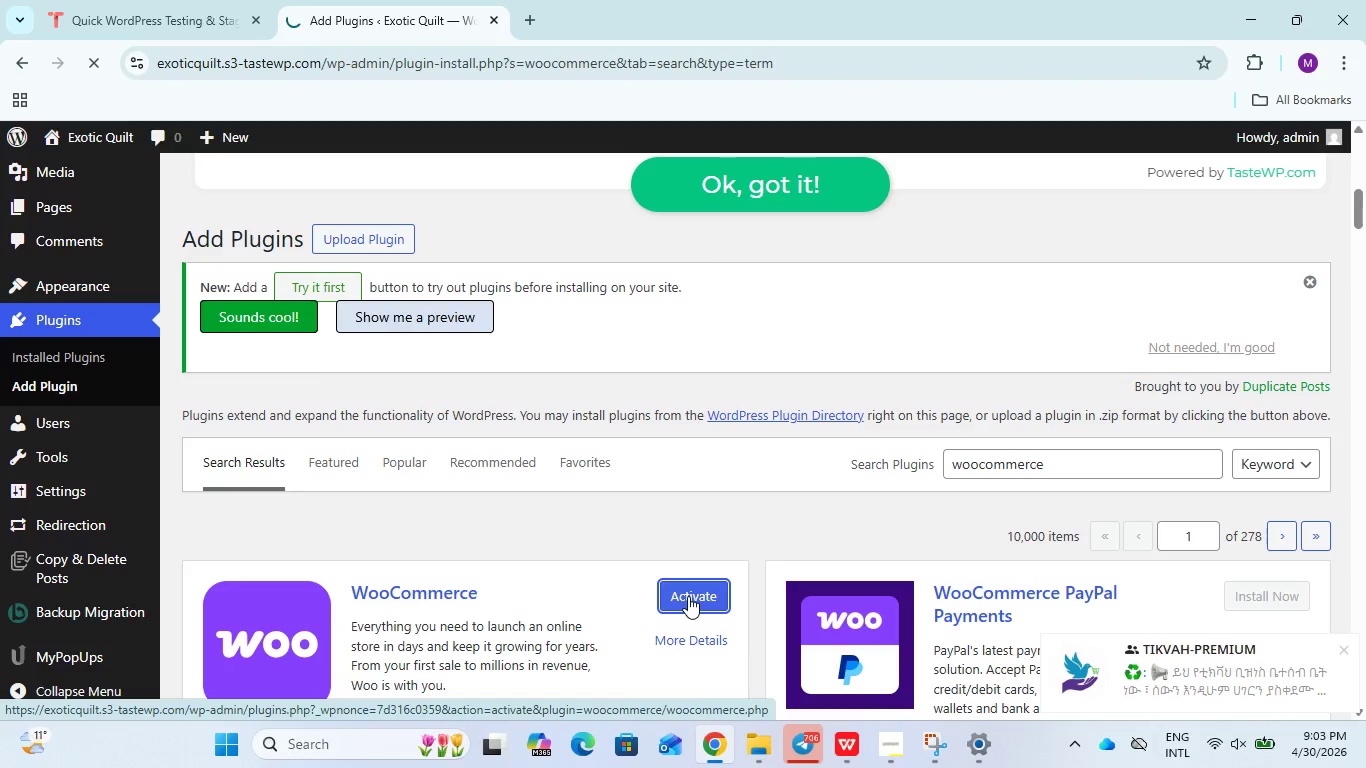 
left_click([205, 364])
 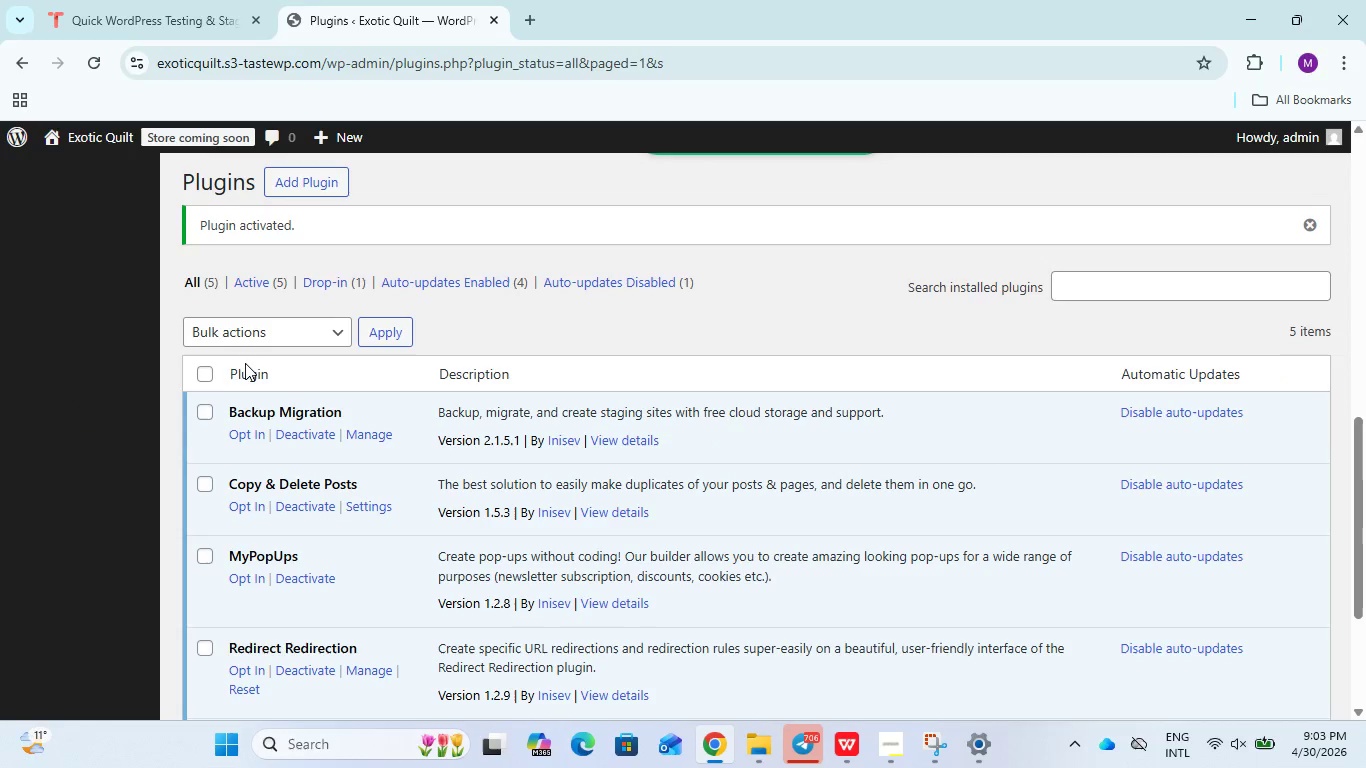 
left_click([202, 388])
 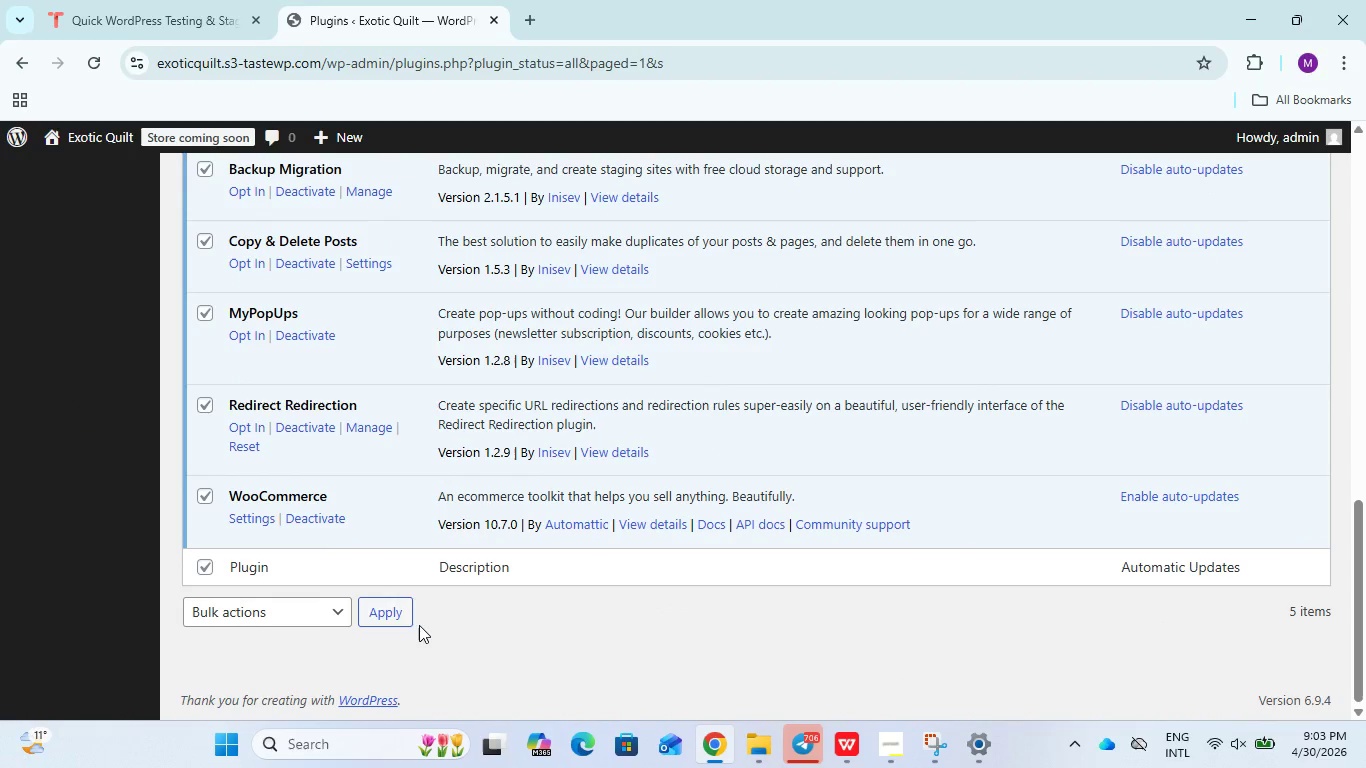 
left_click([391, 607])
 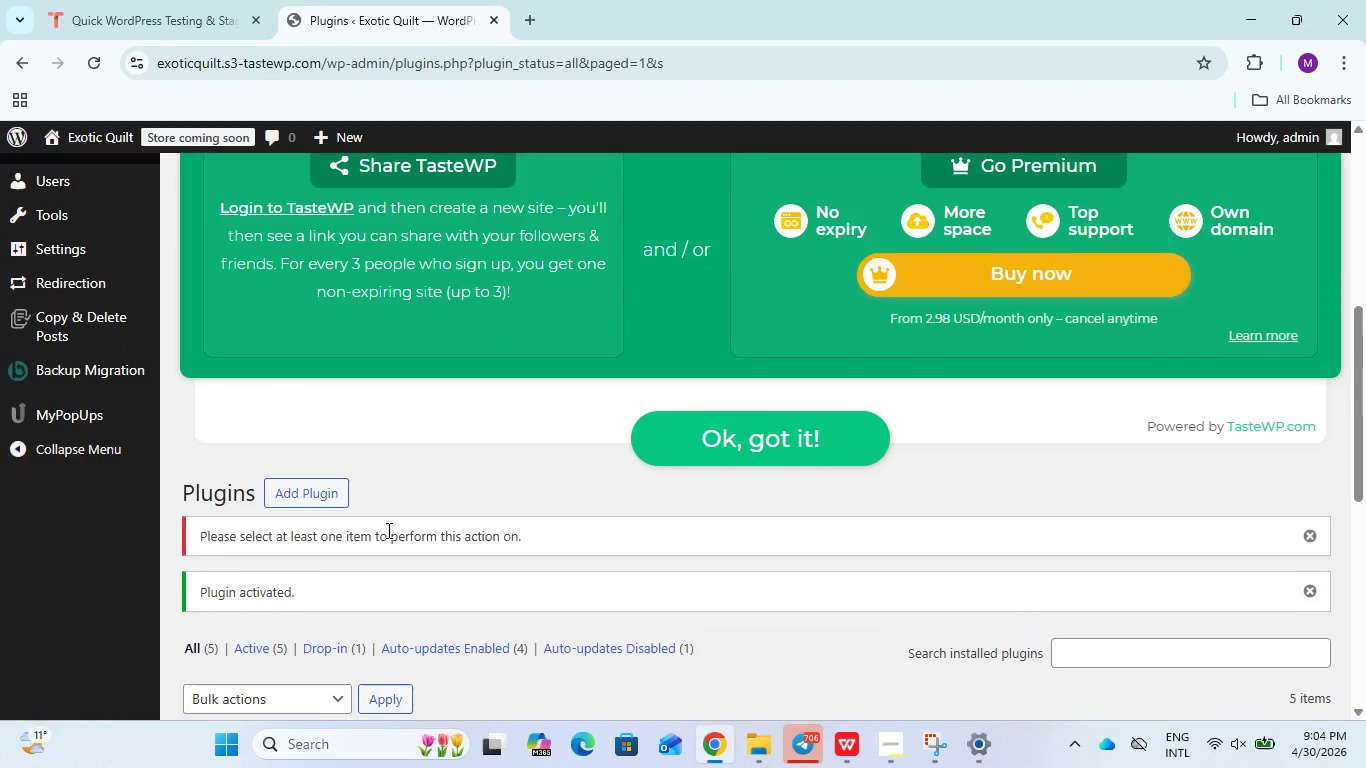 
left_click([312, 500])
 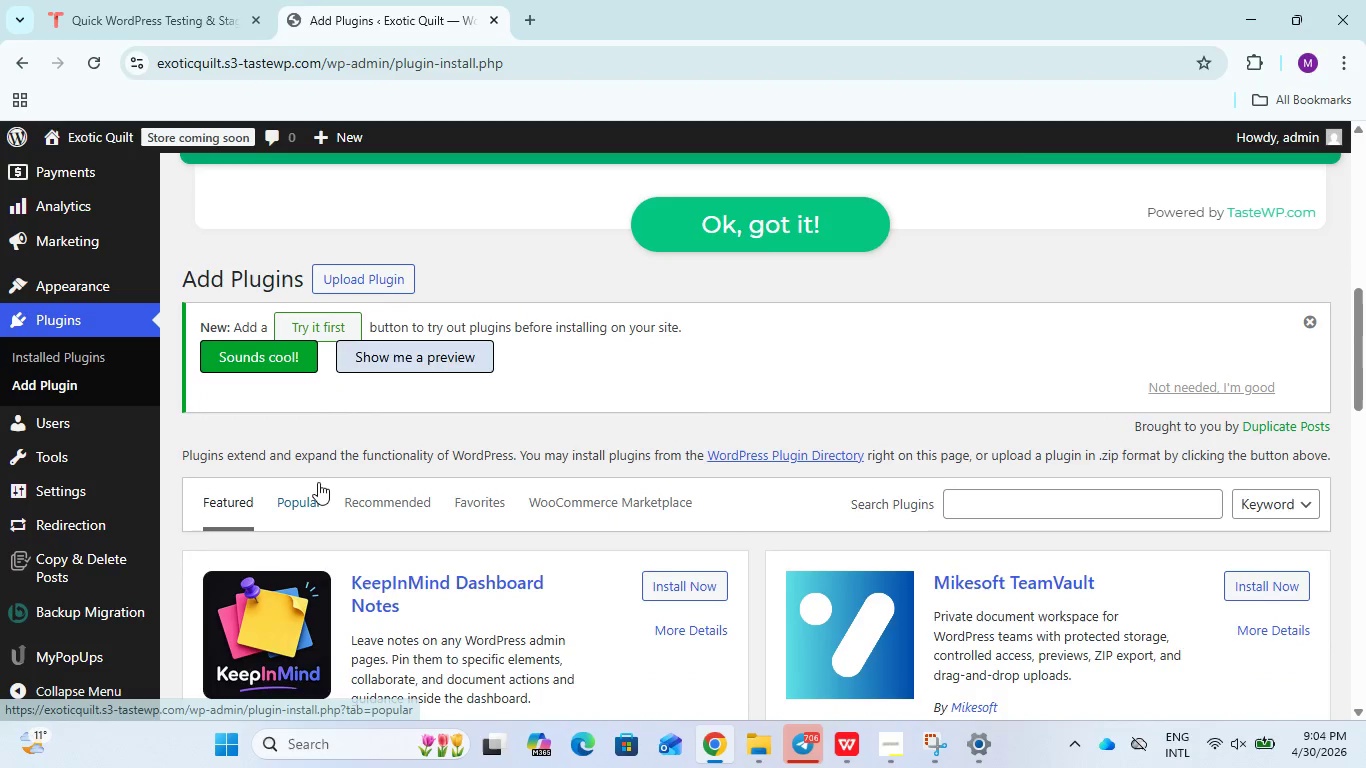 
wait(14.45)
 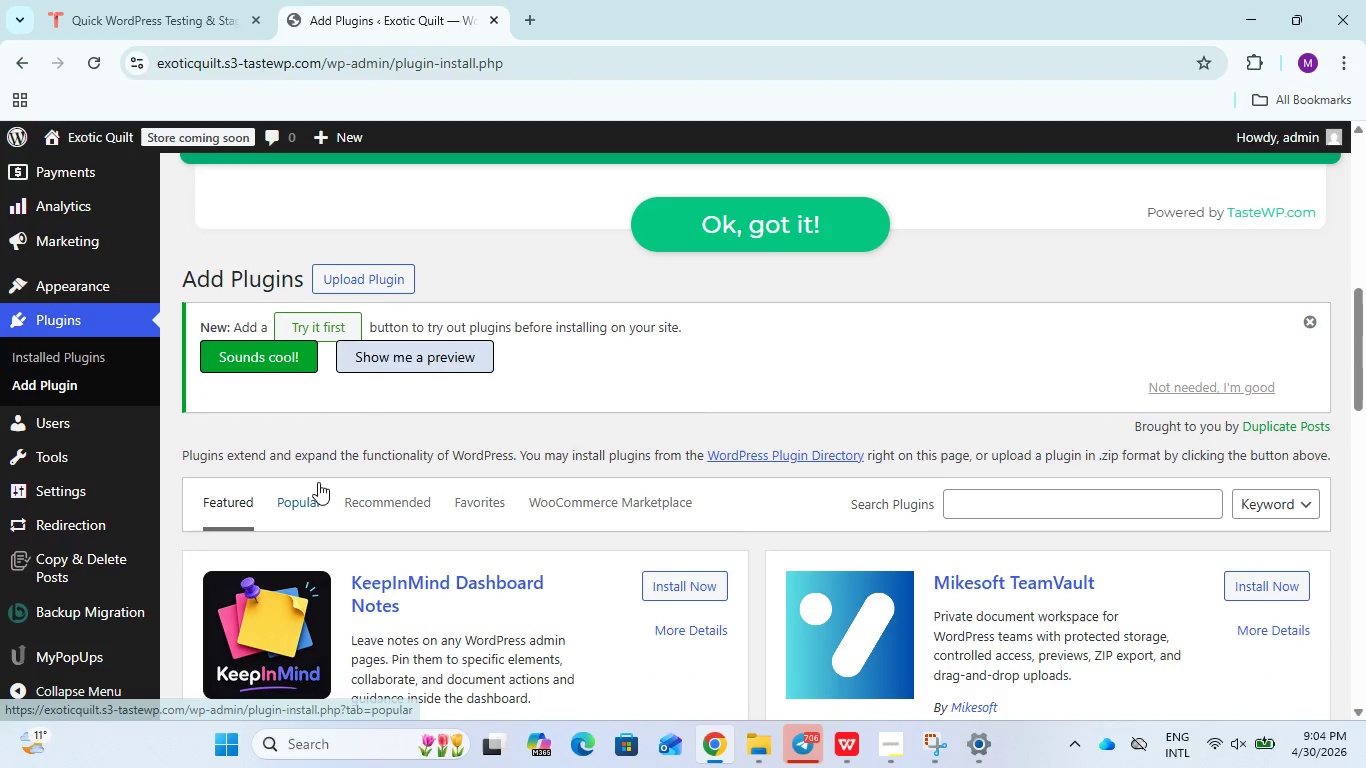 
left_click([28, 374])
 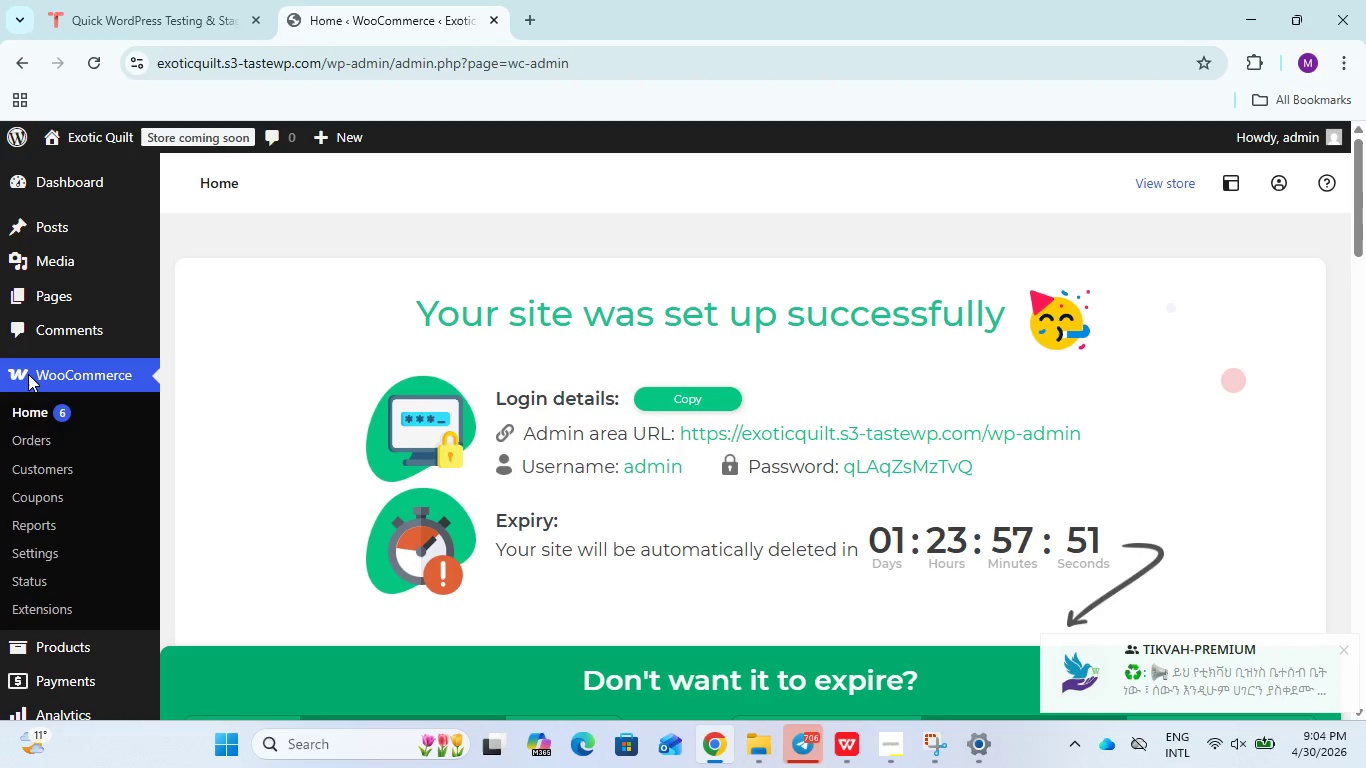 
wait(5.06)
 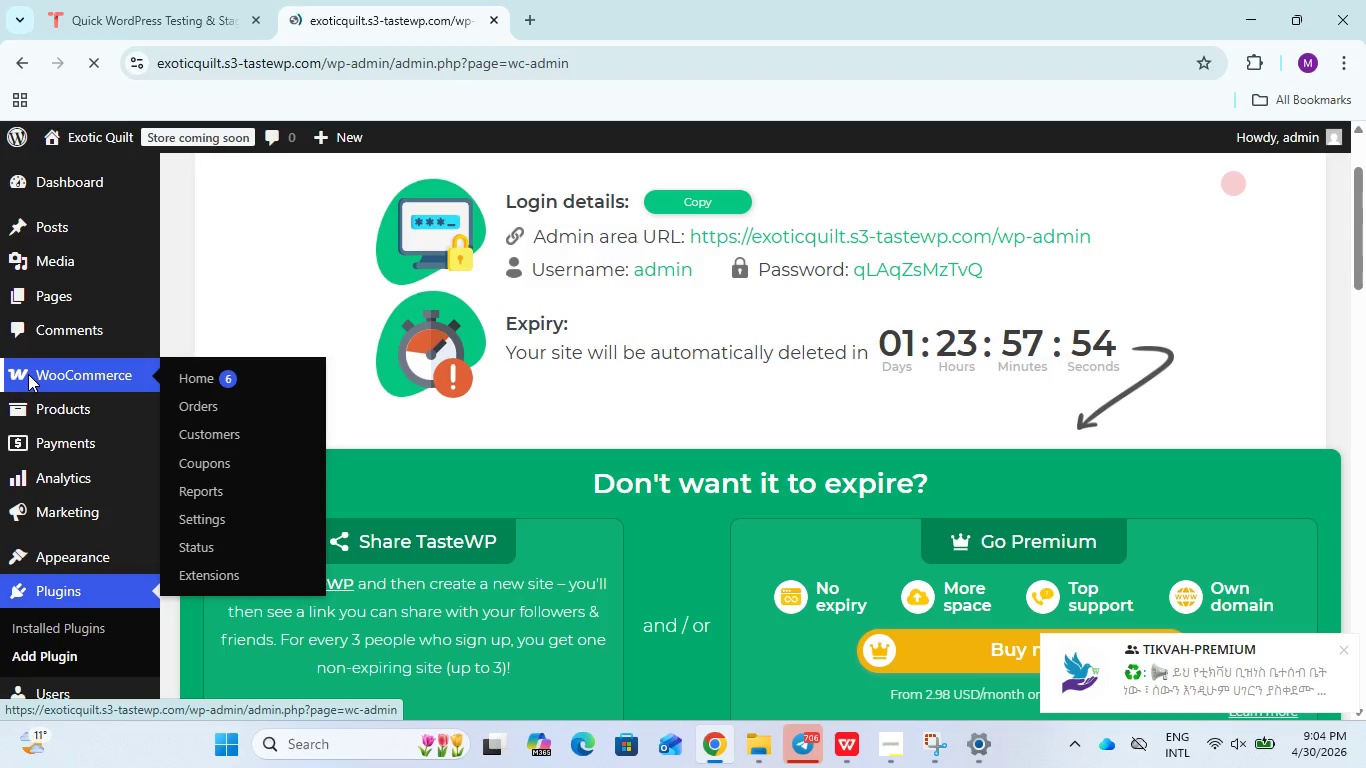 
mouse_move([715, 306])
 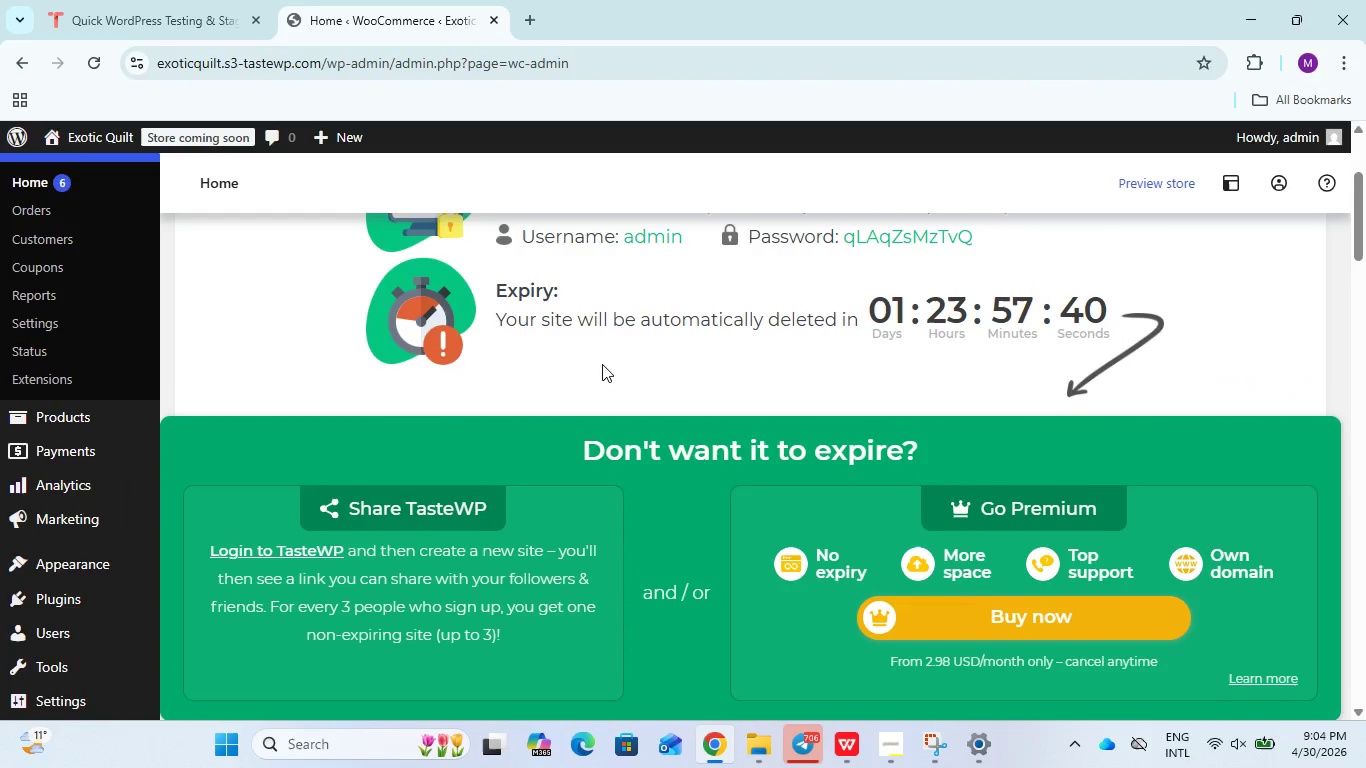 
wait(10.44)
 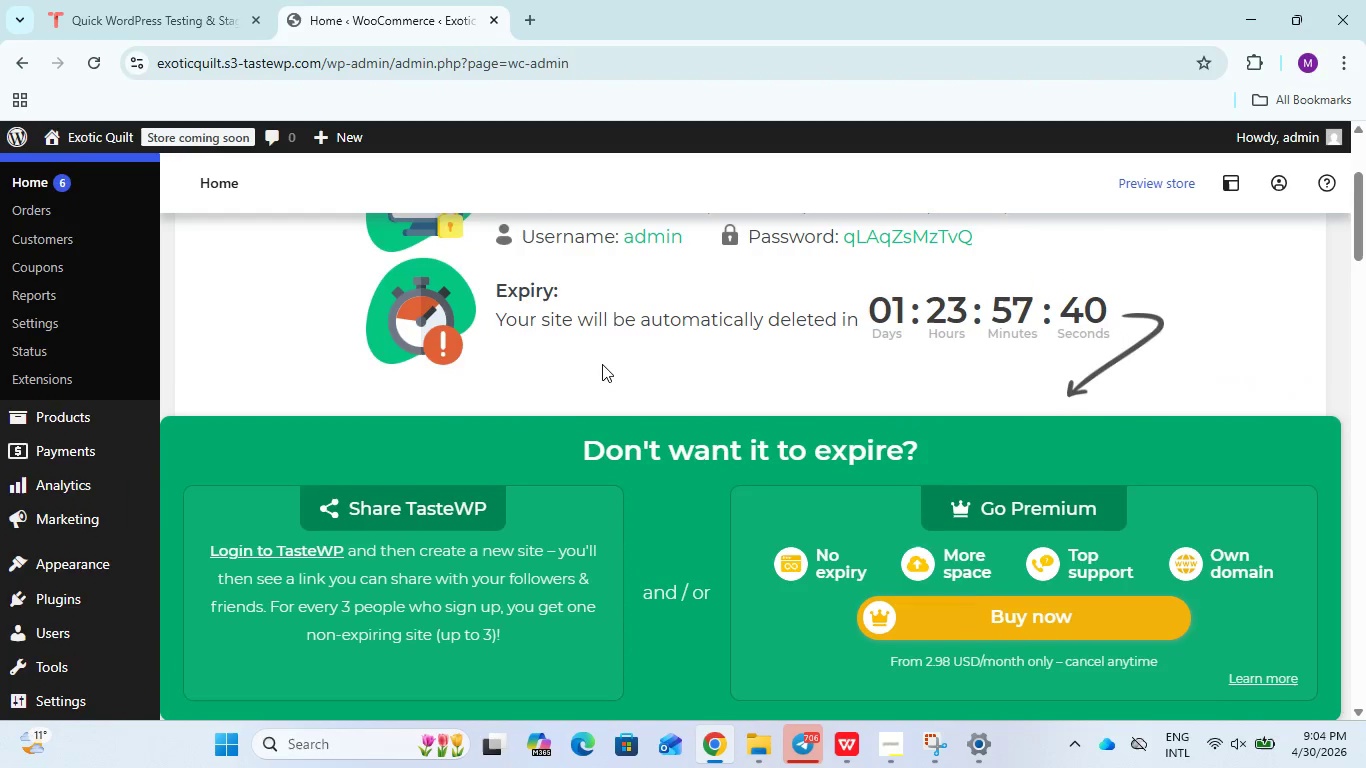 
left_click([60, 476])
 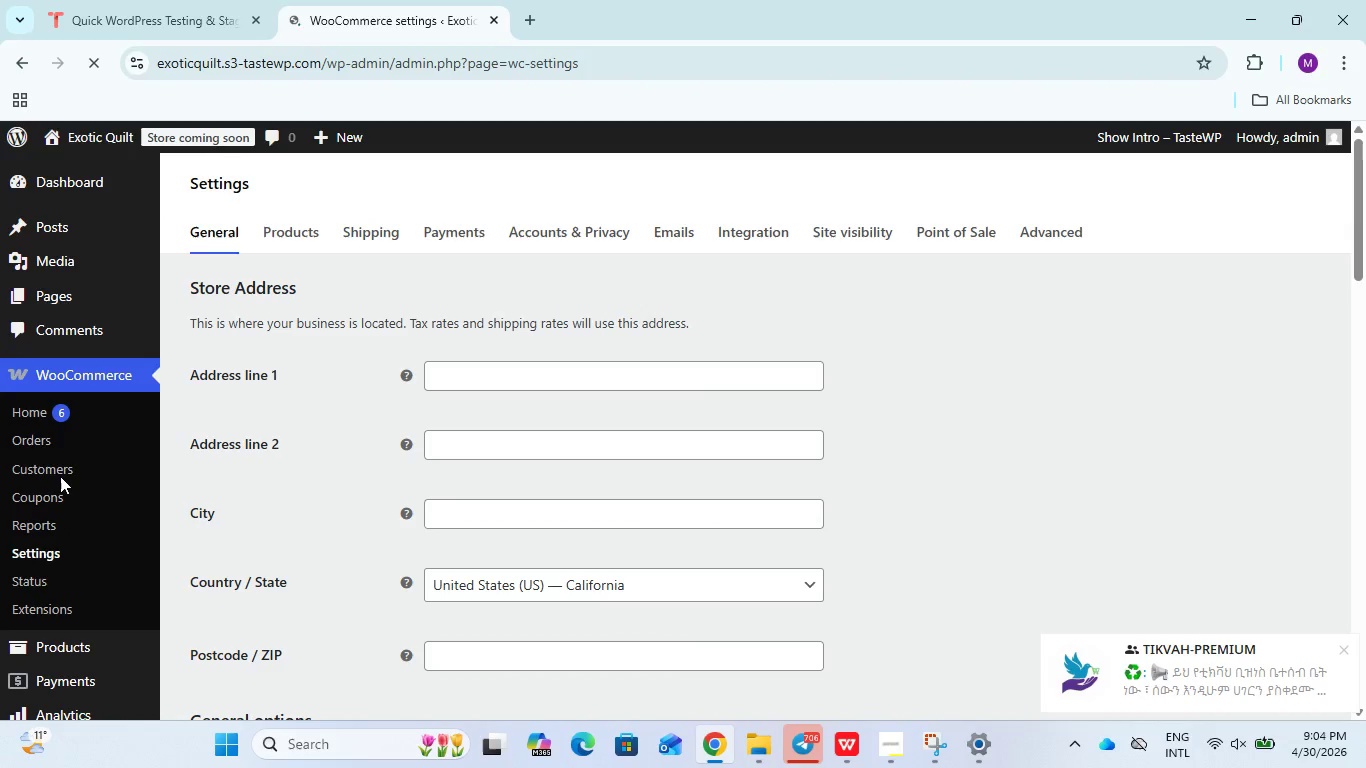 
wait(10.56)
 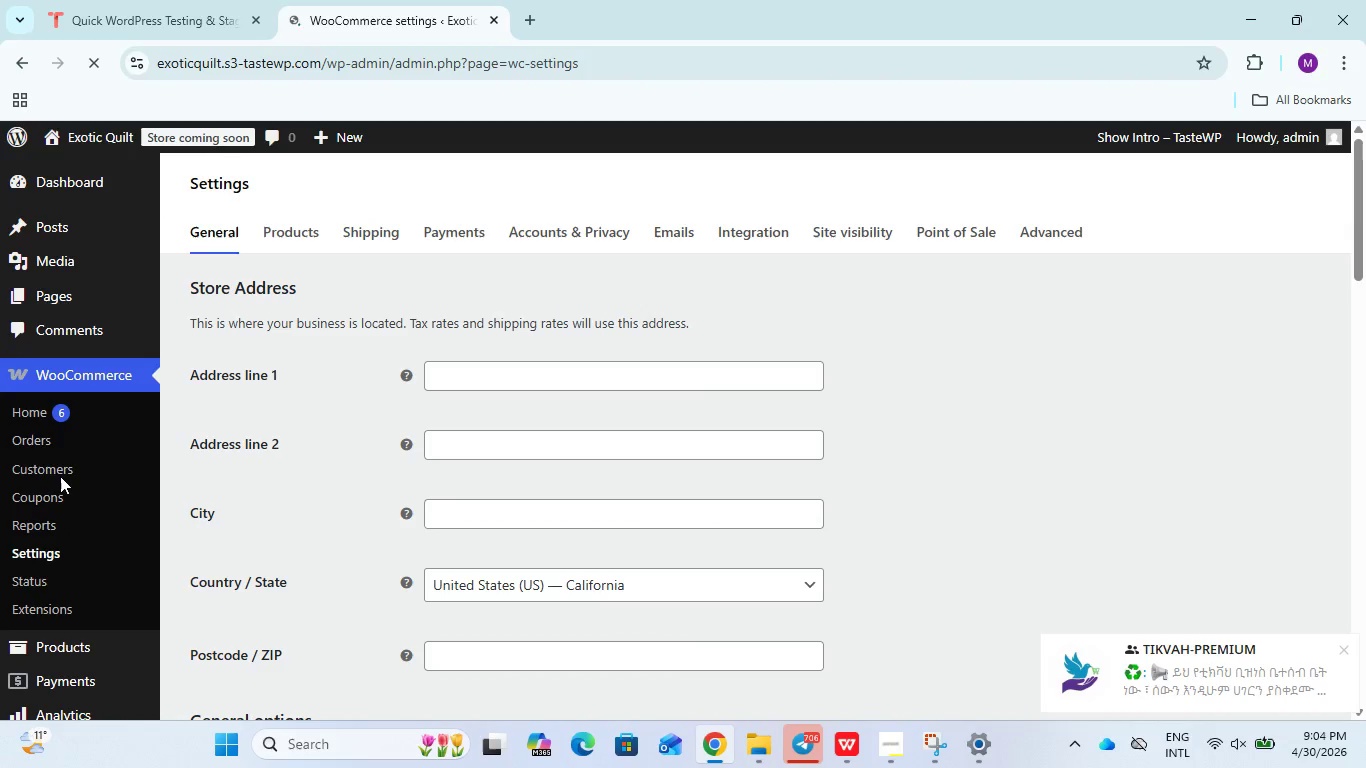 
left_click([280, 418])
 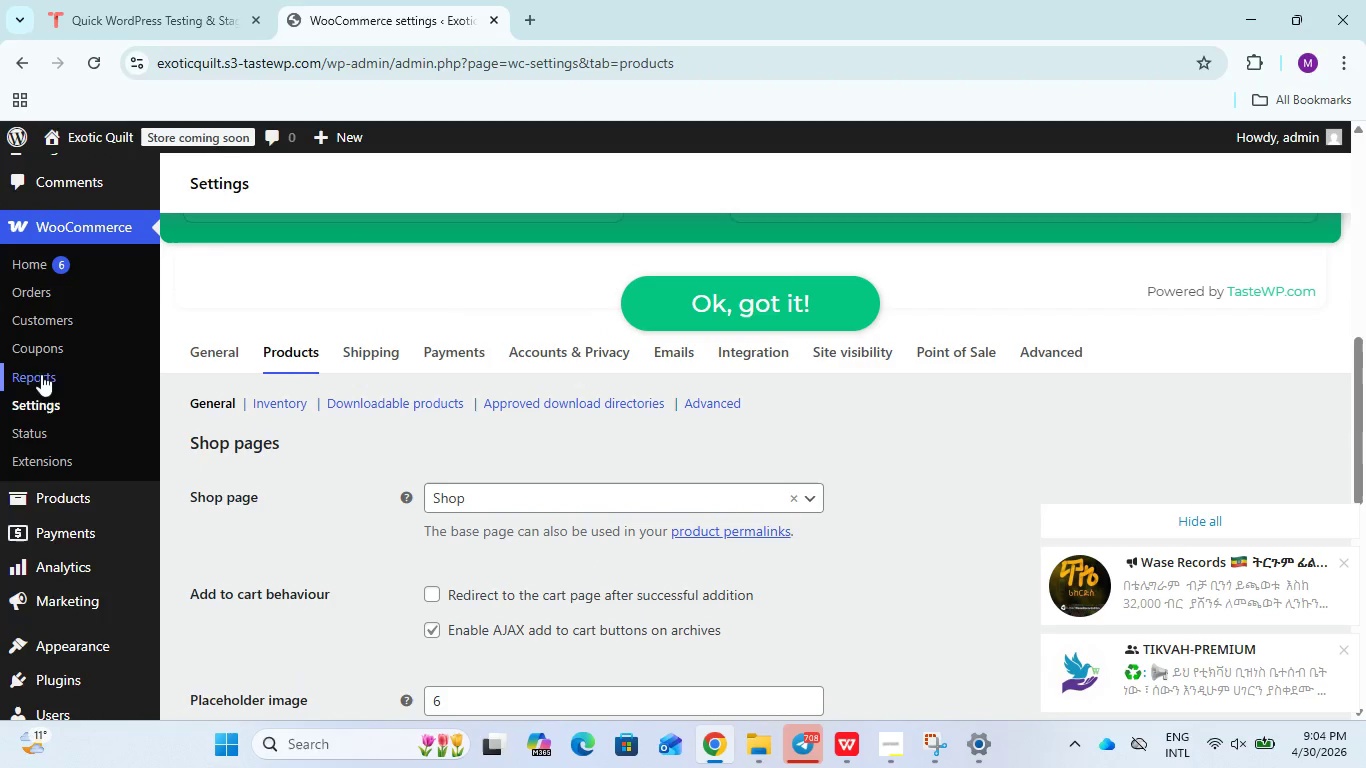 
wait(12.81)
 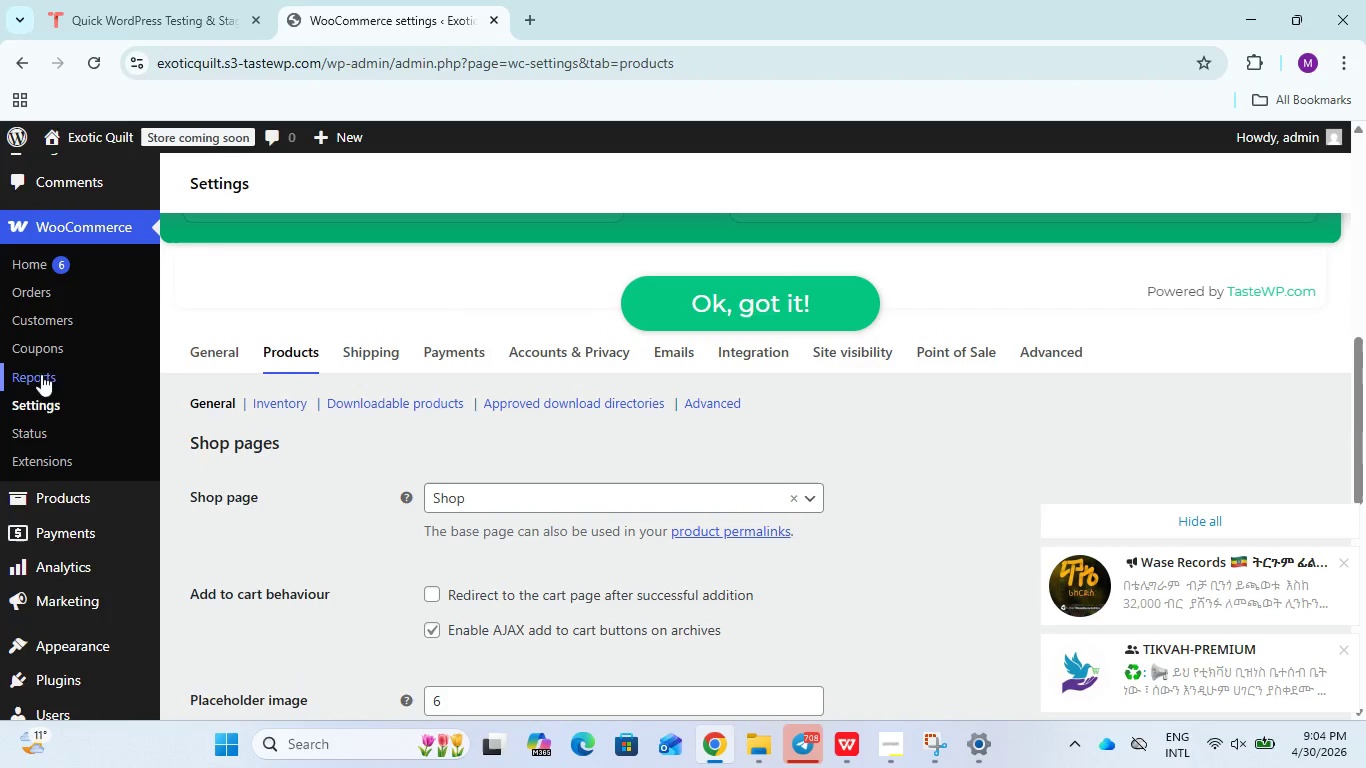 
left_click([690, 465])
 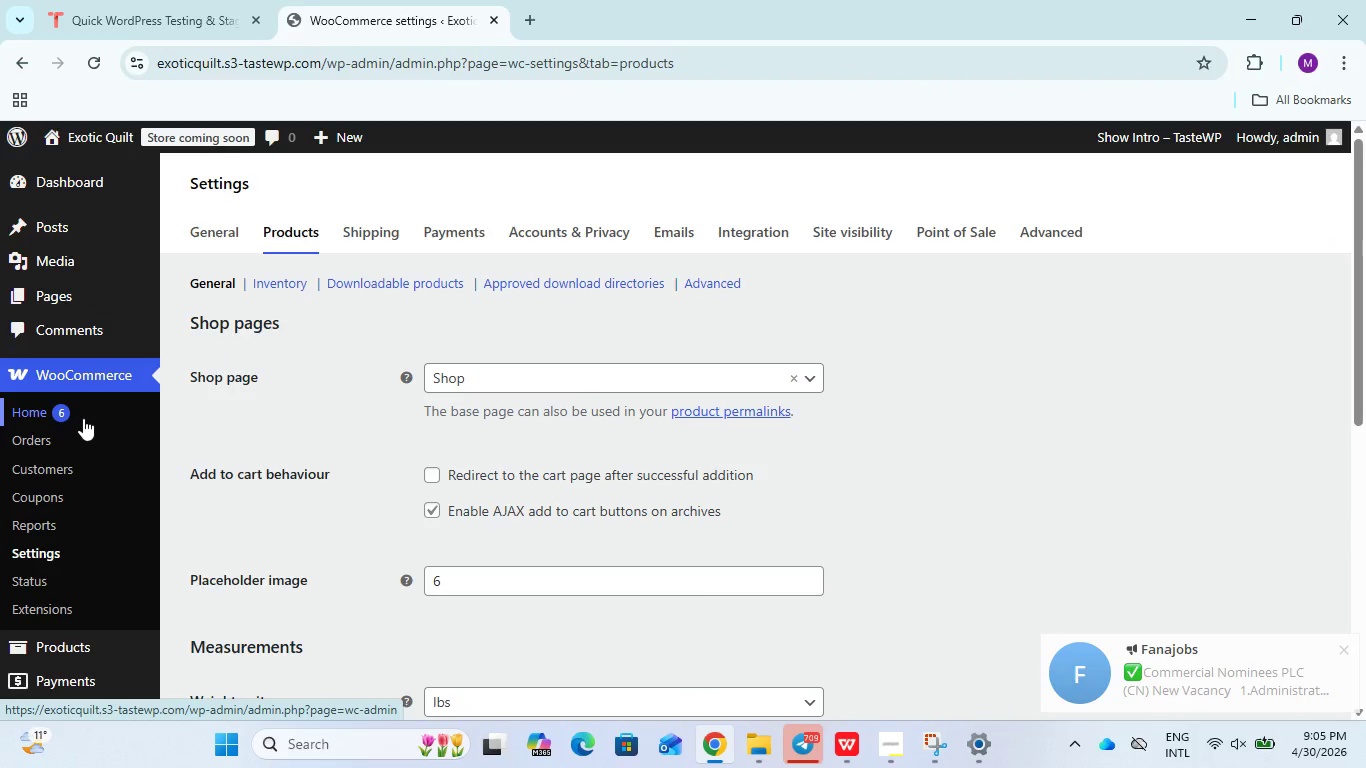 
wait(6.25)
 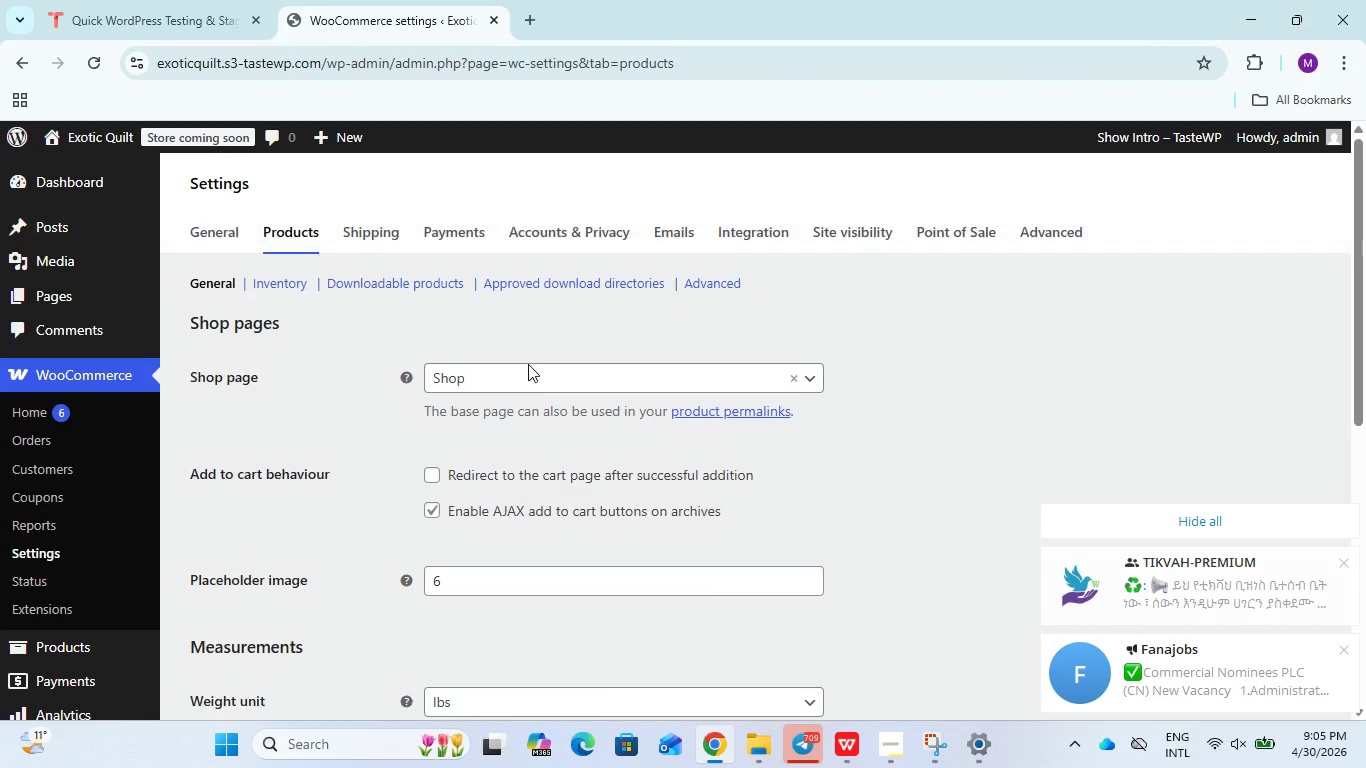 
left_click([67, 496])
 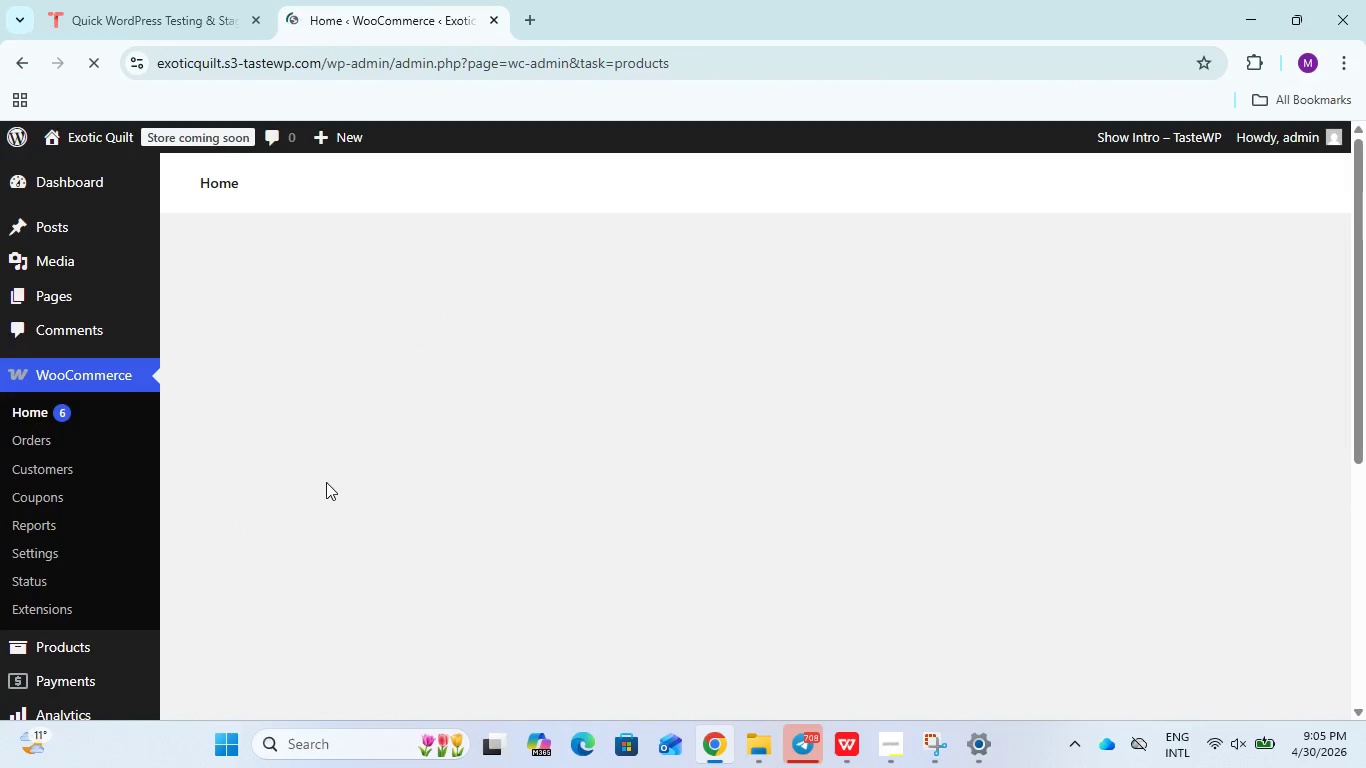 
mouse_move([627, 443])
 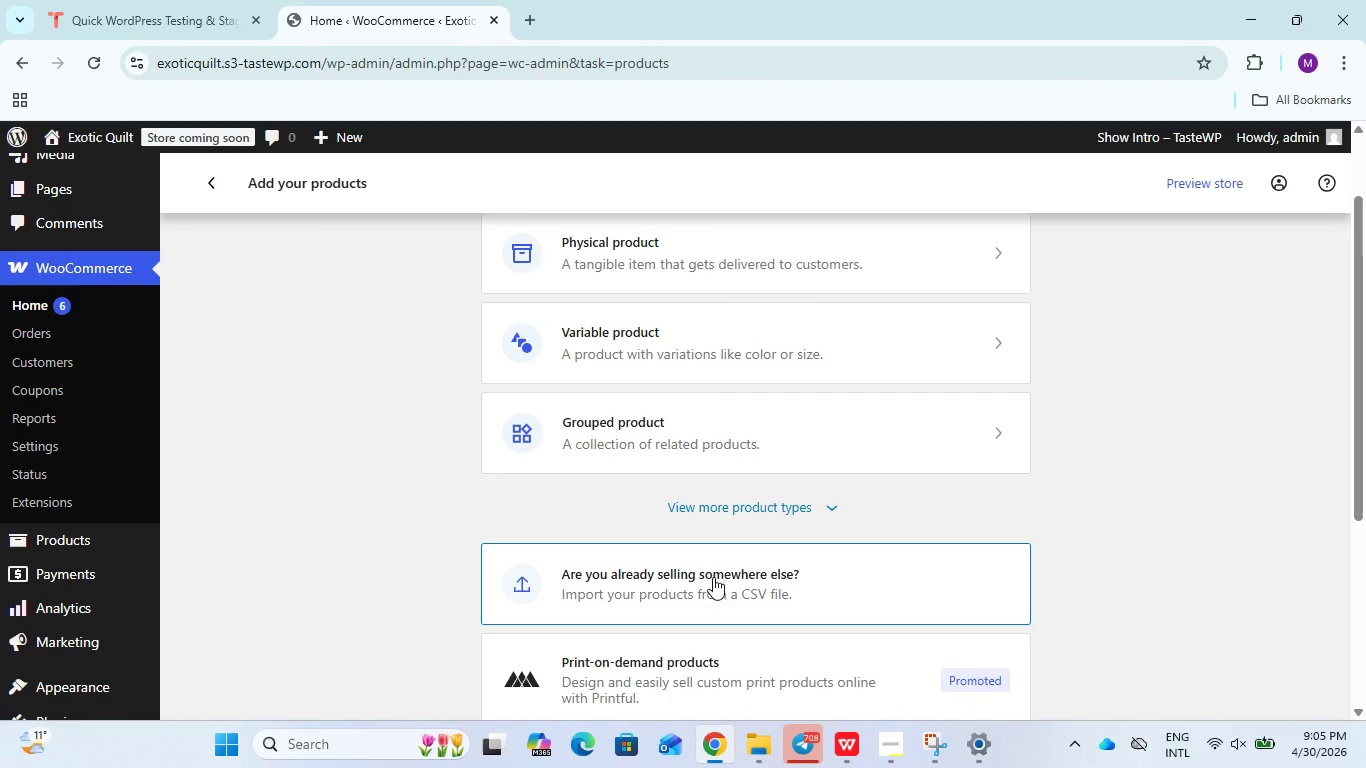 
left_click([713, 577])
 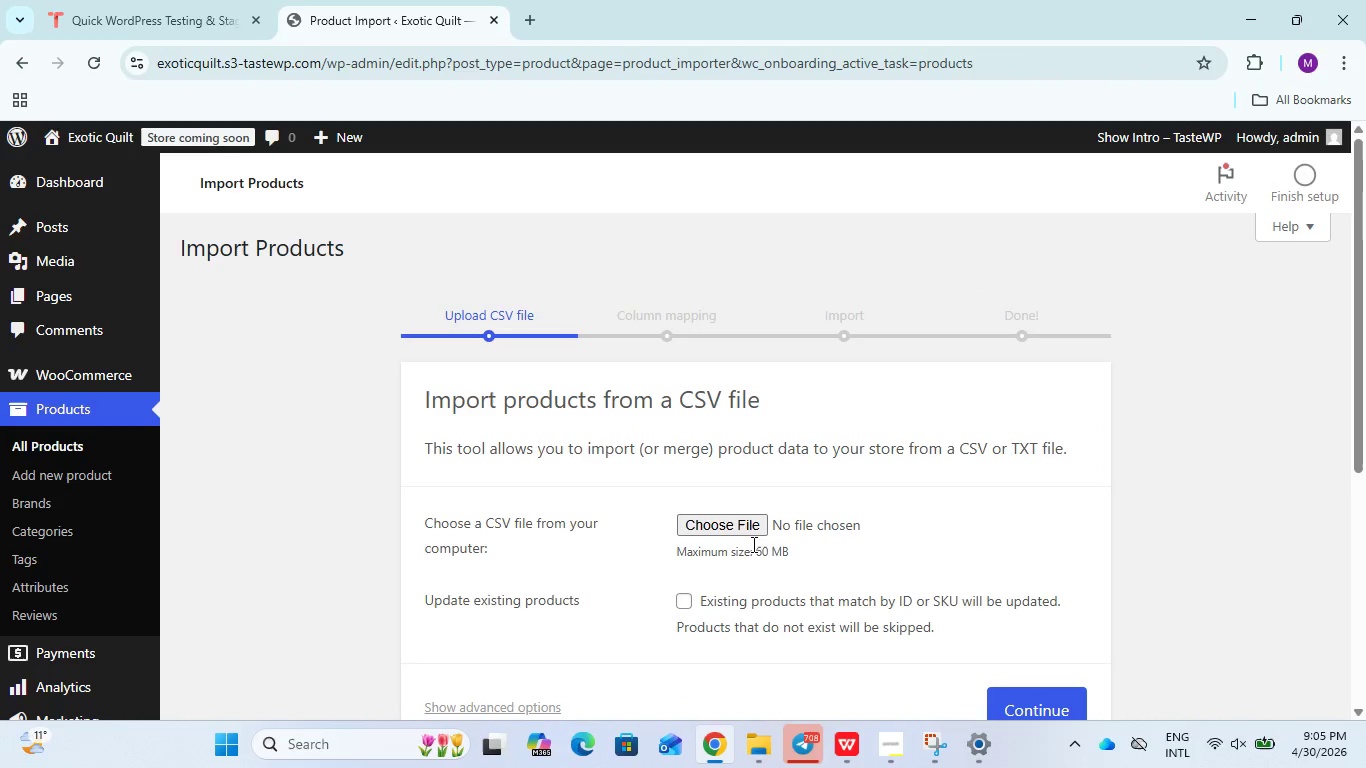 
left_click([743, 527])
 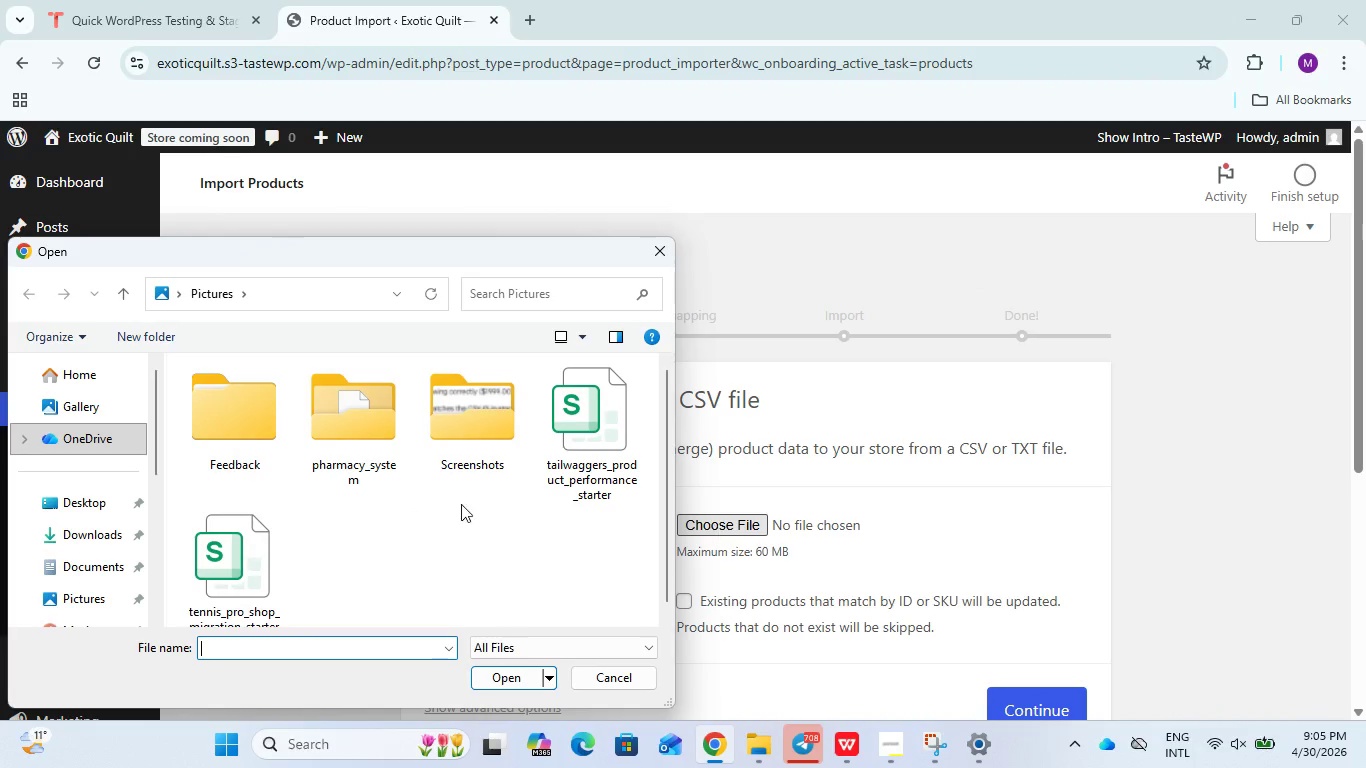 
left_click([241, 564])
 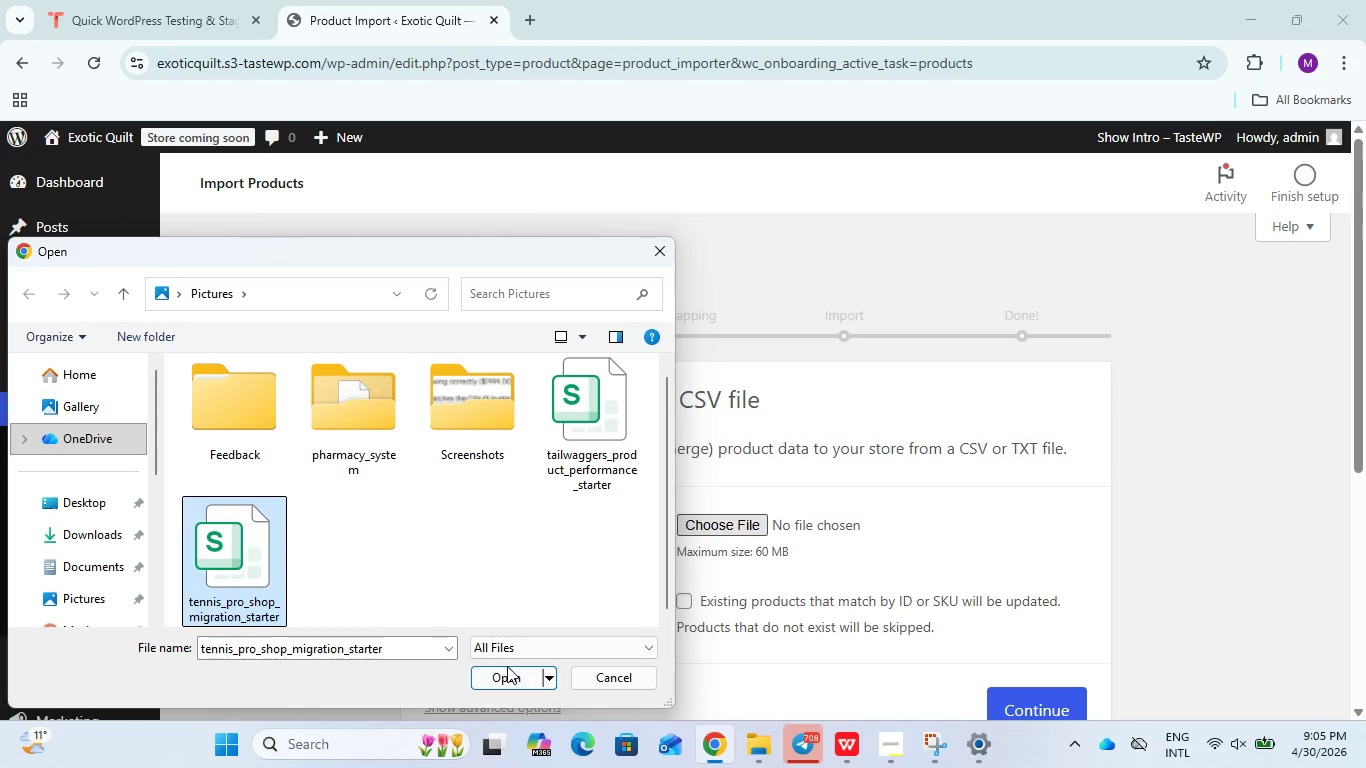 
left_click([507, 666])
 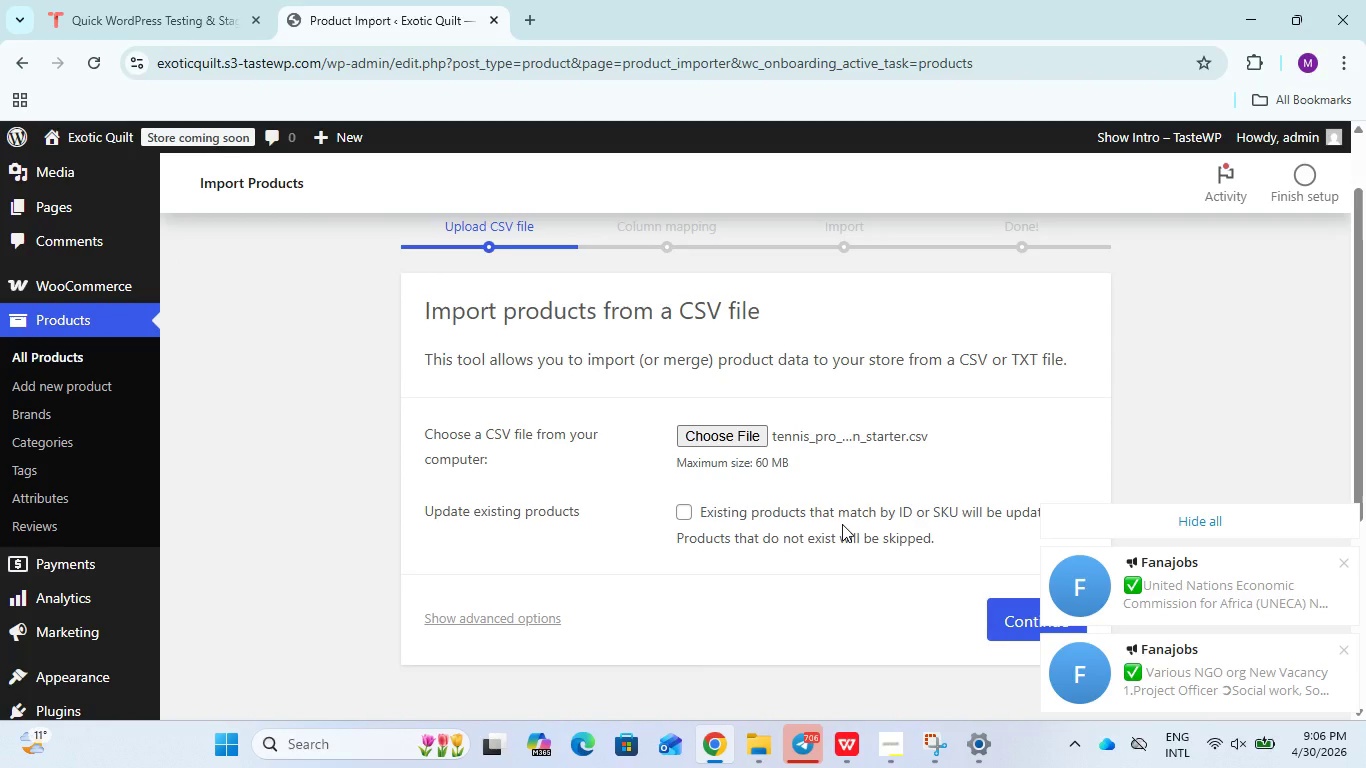 
wait(52.88)
 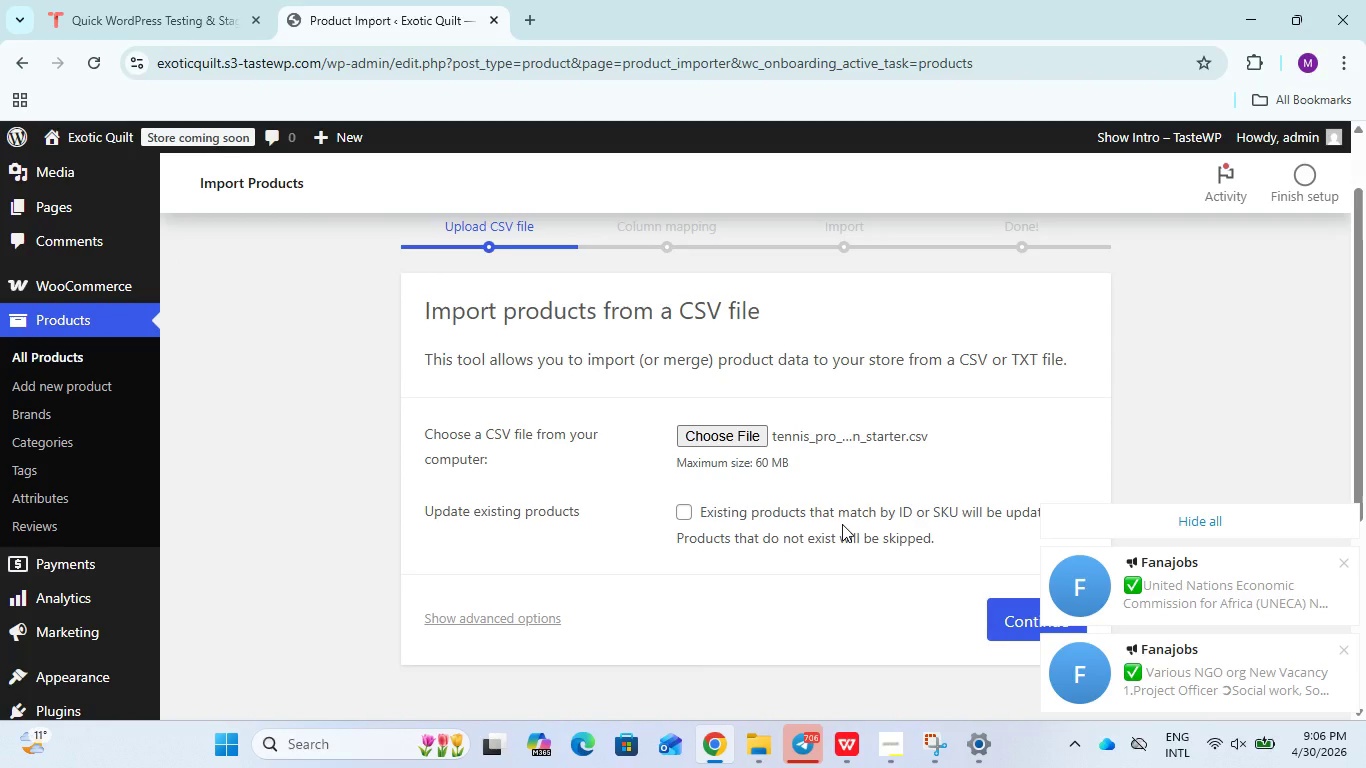 
left_click([1283, 428])
 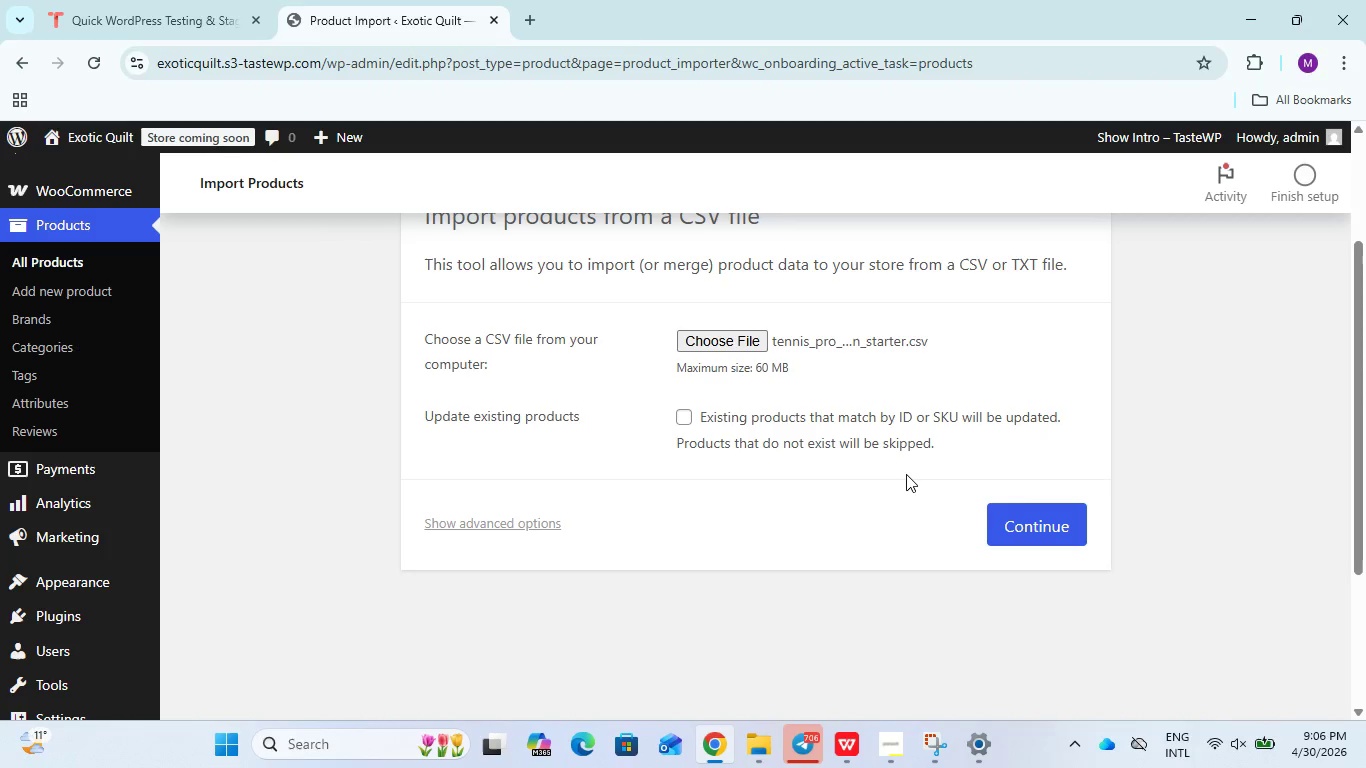 
wait(5.75)
 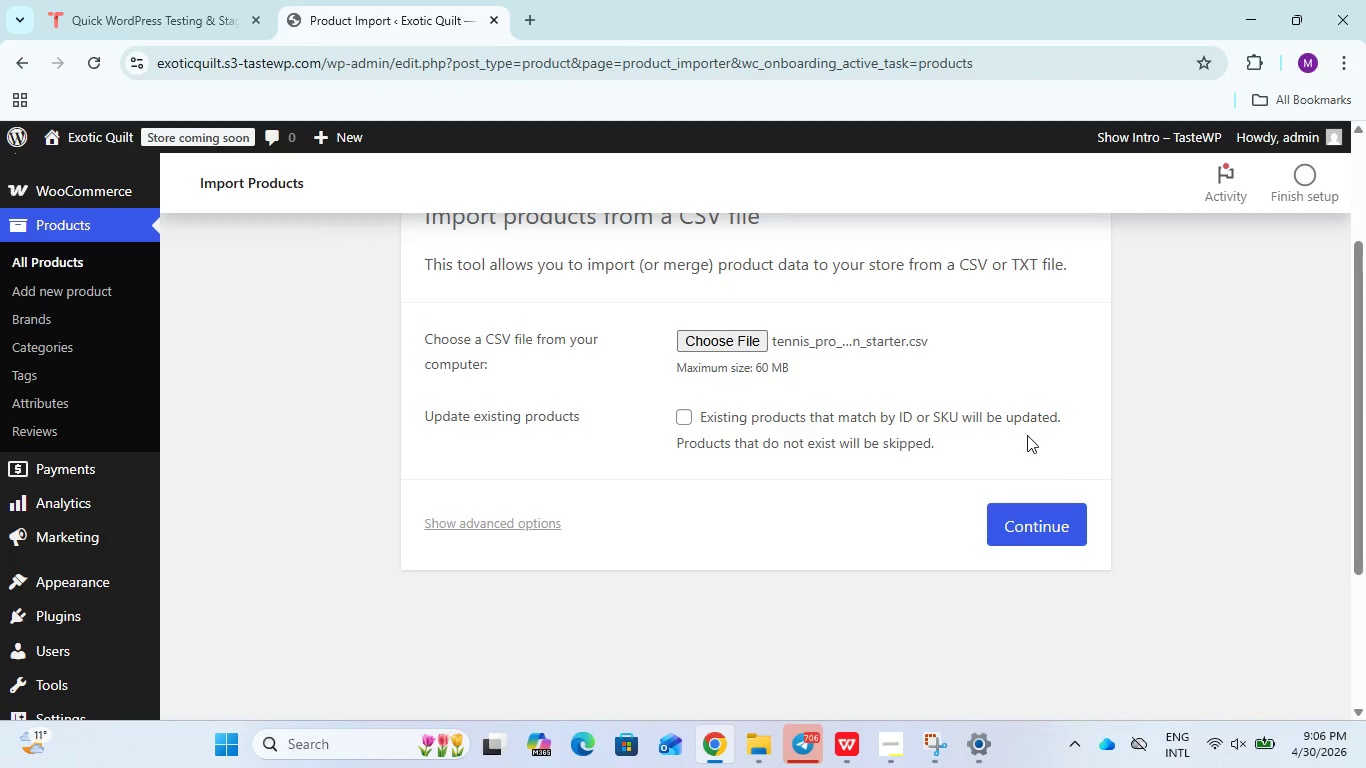 
left_click([1028, 528])
 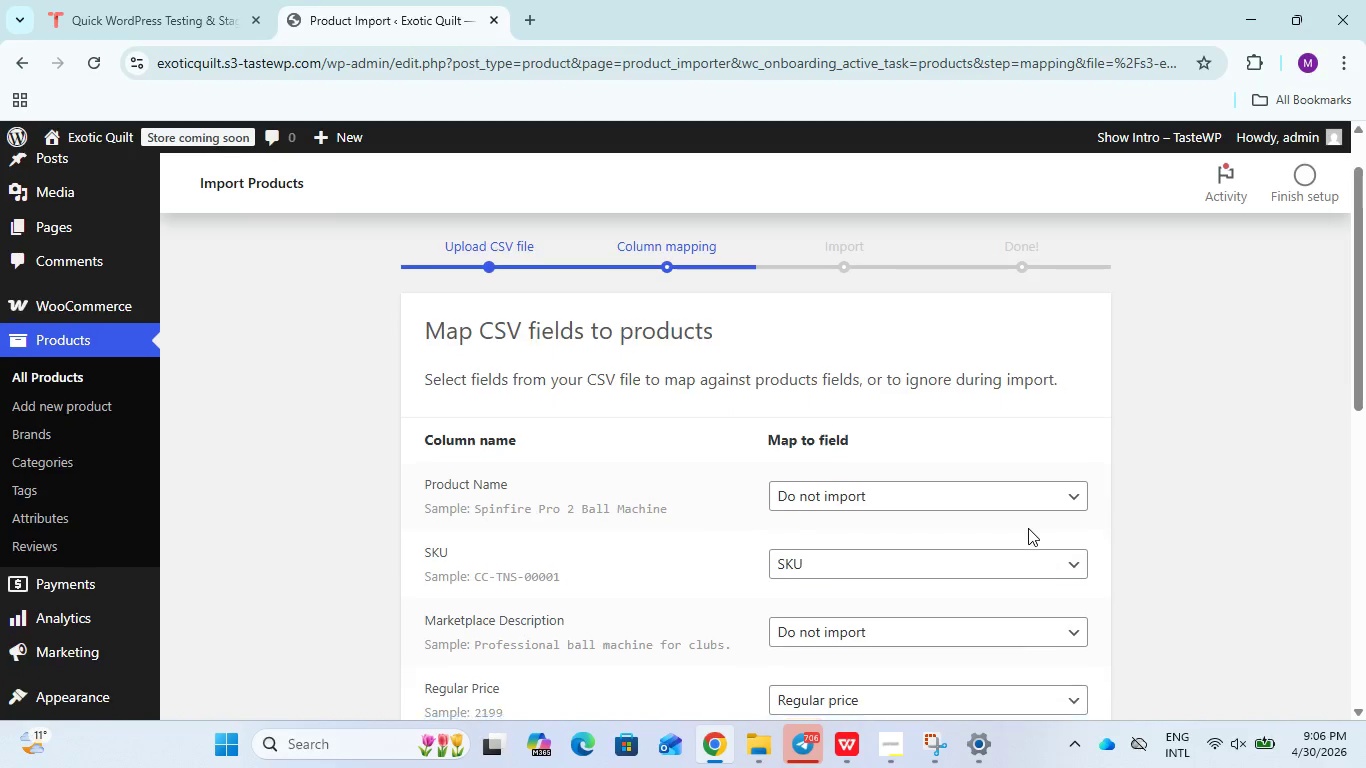 
wait(5.89)
 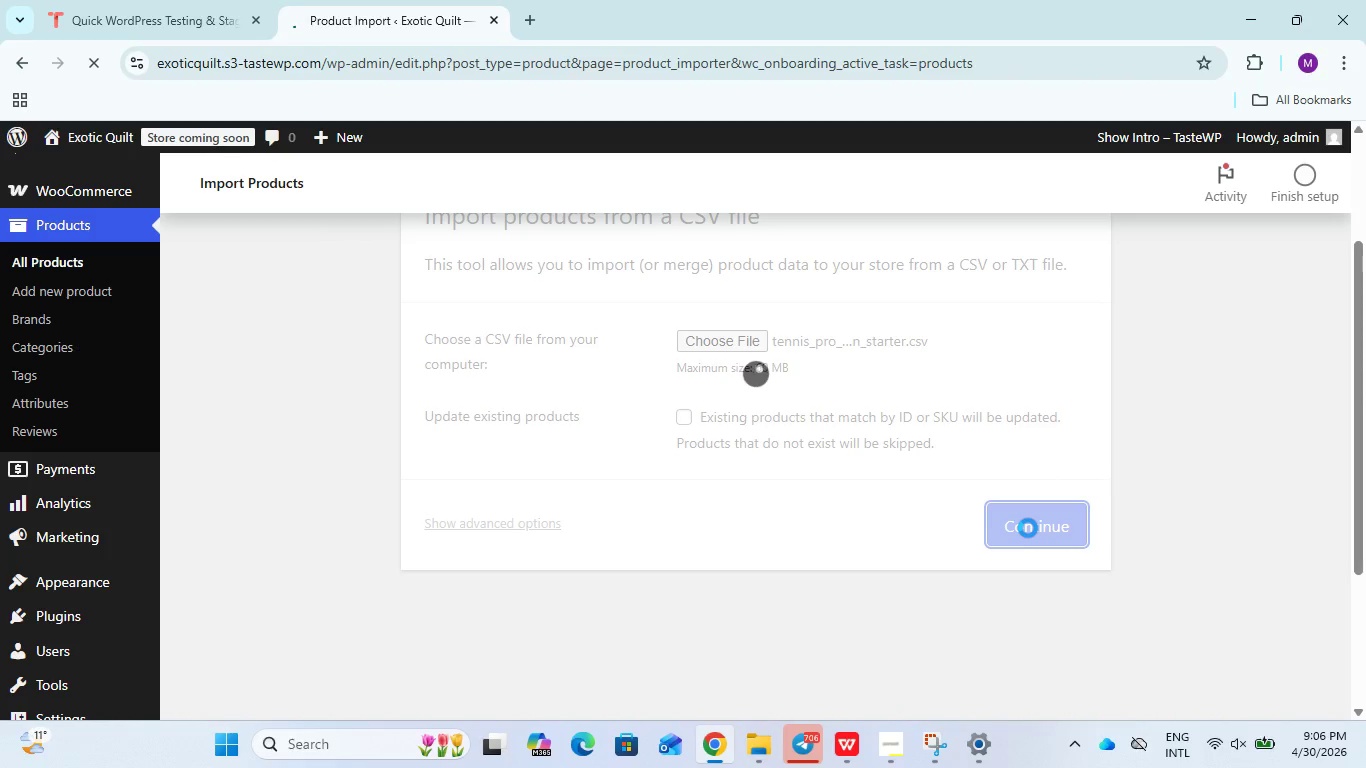 
left_click([902, 435])
 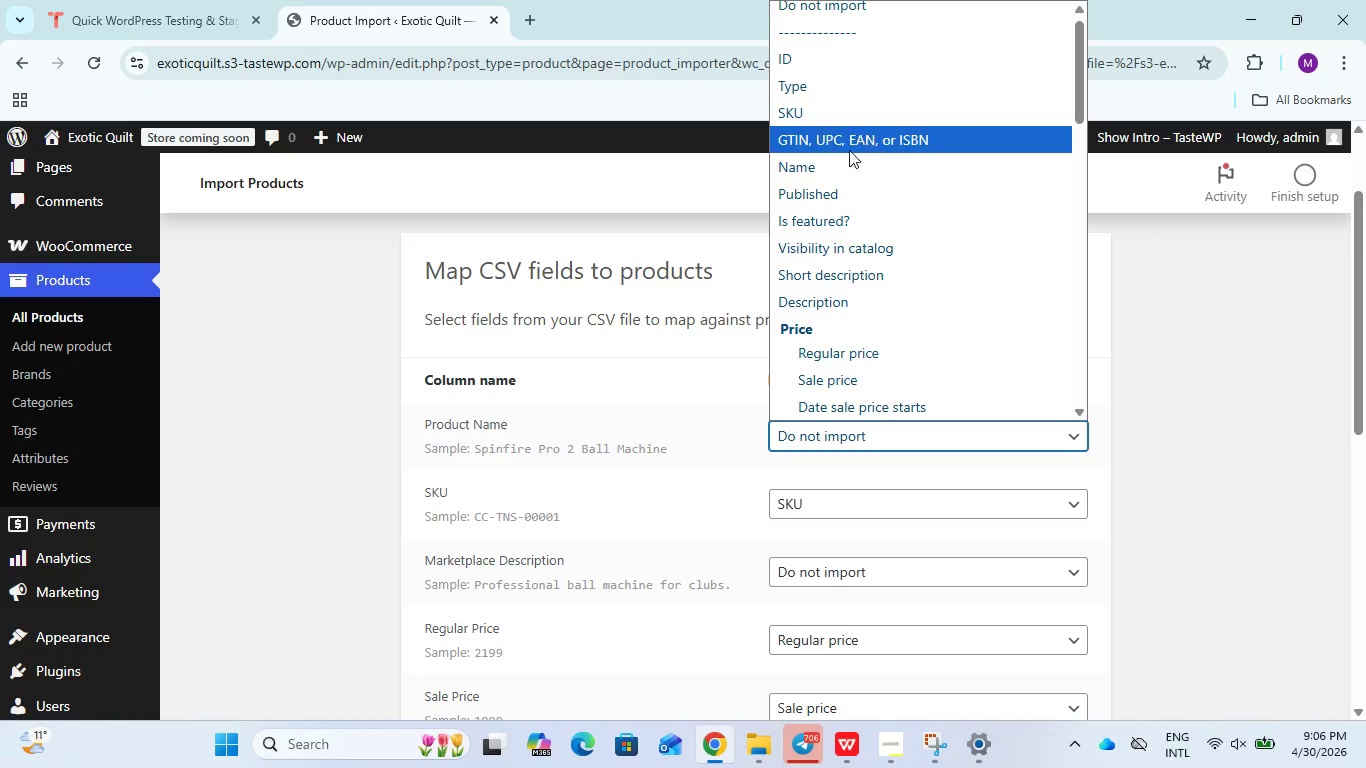 
left_click([842, 165])
 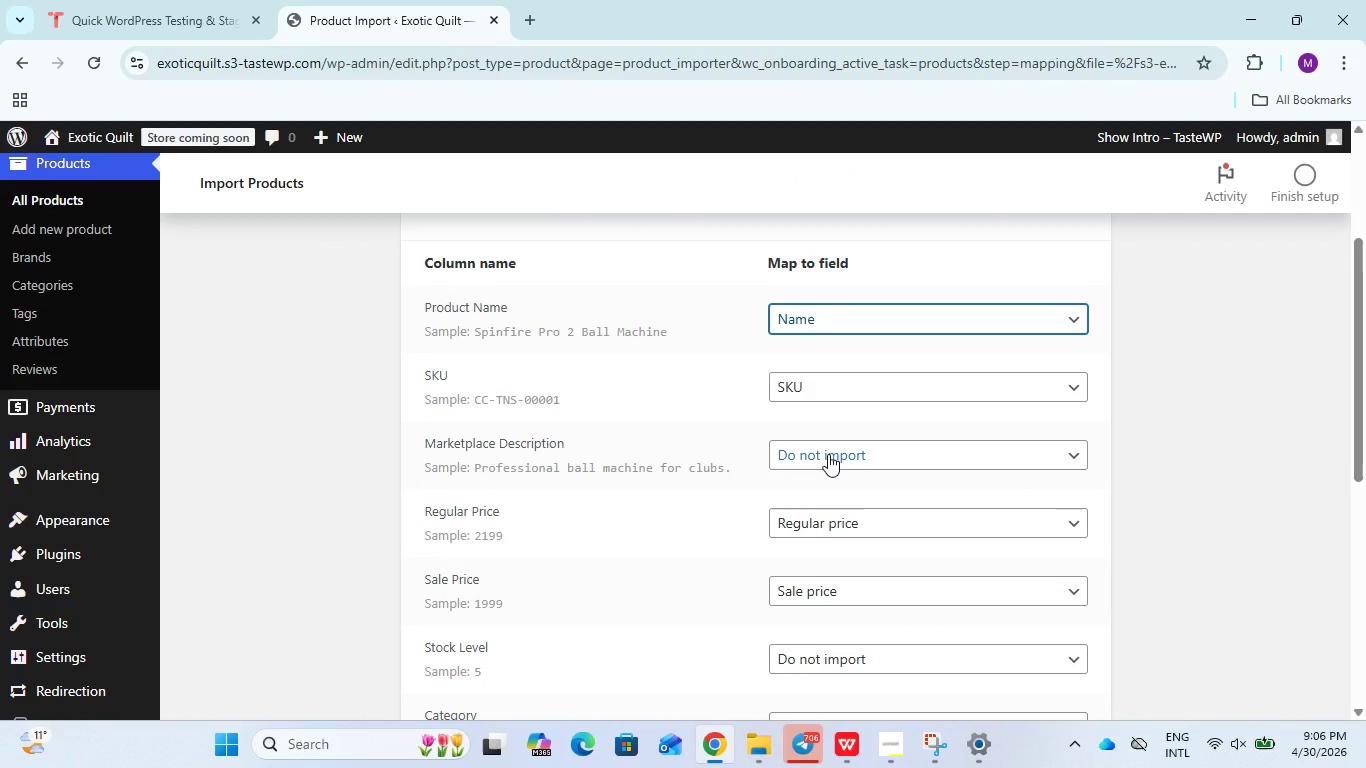 
left_click([828, 454])
 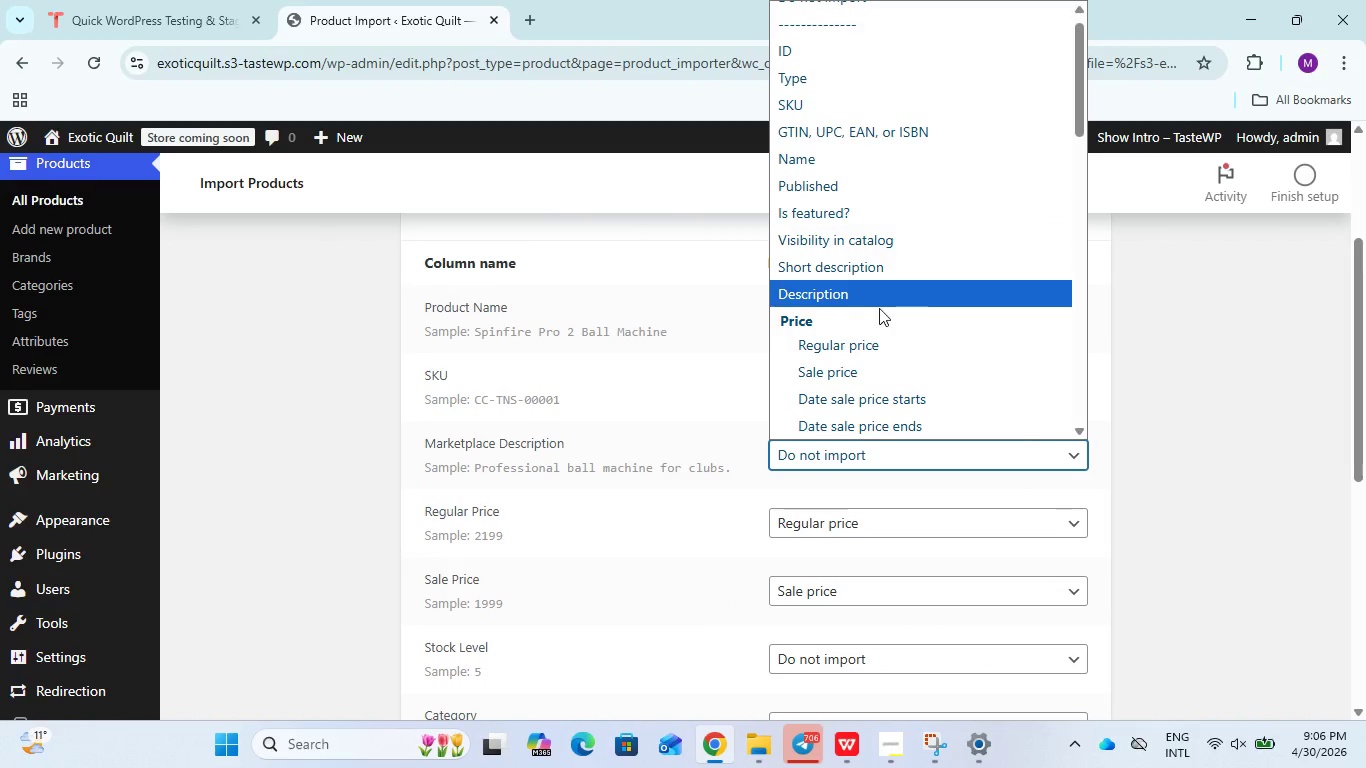 
left_click([879, 308])
 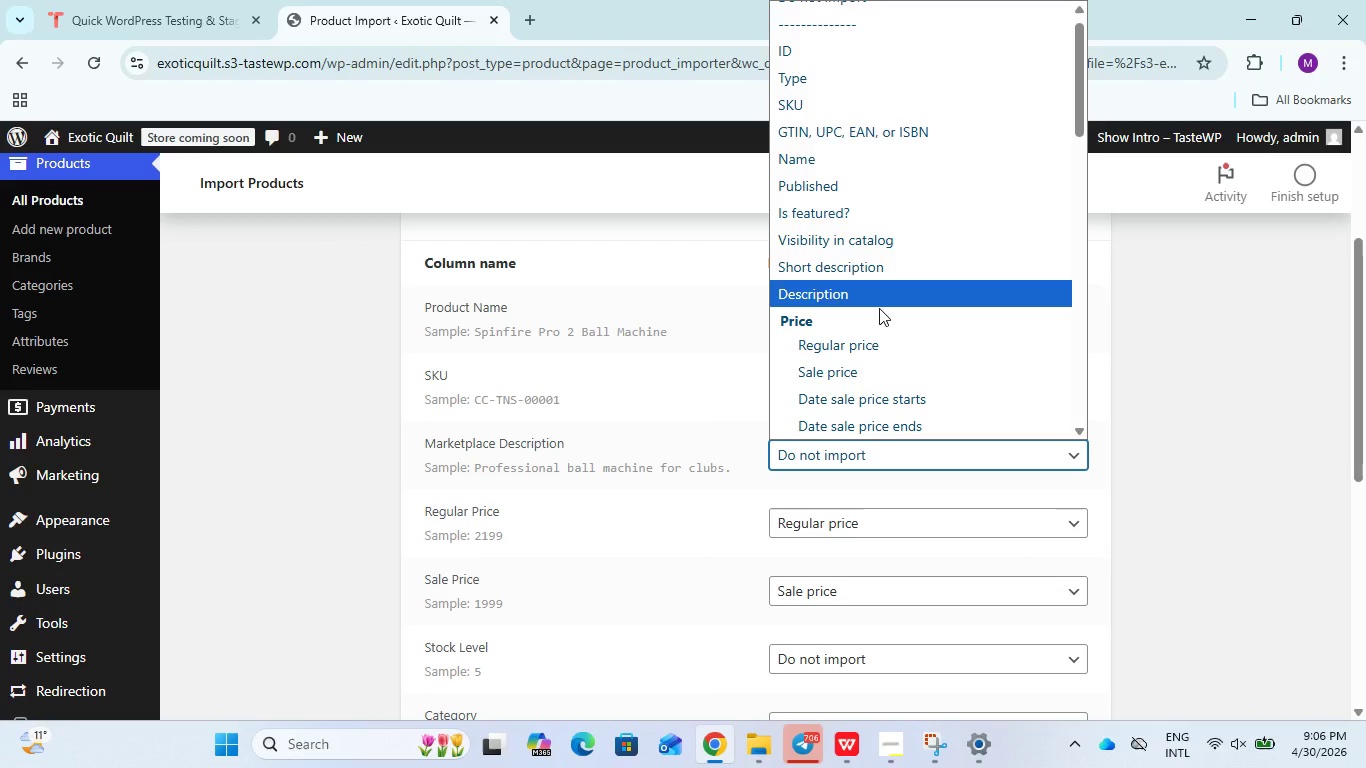 
left_click([879, 308])
 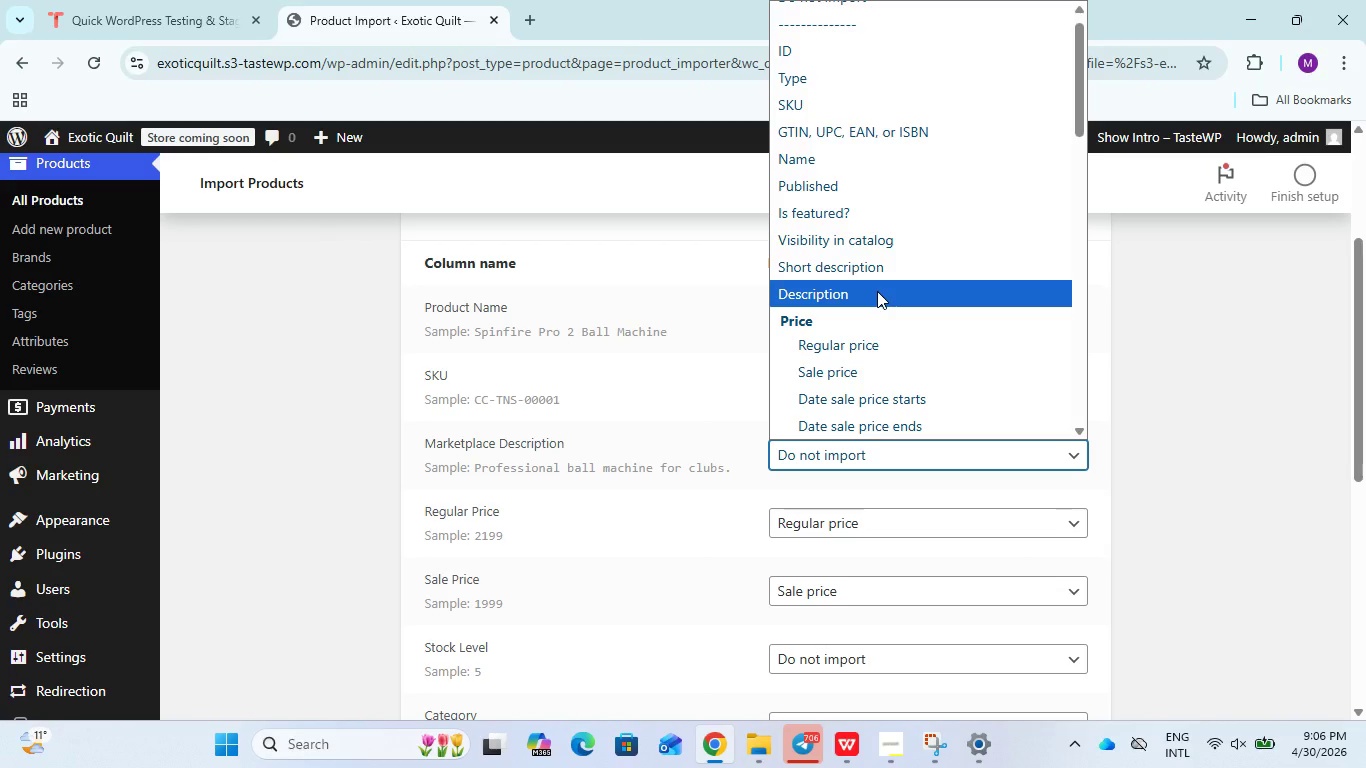 
left_click([877, 291])
 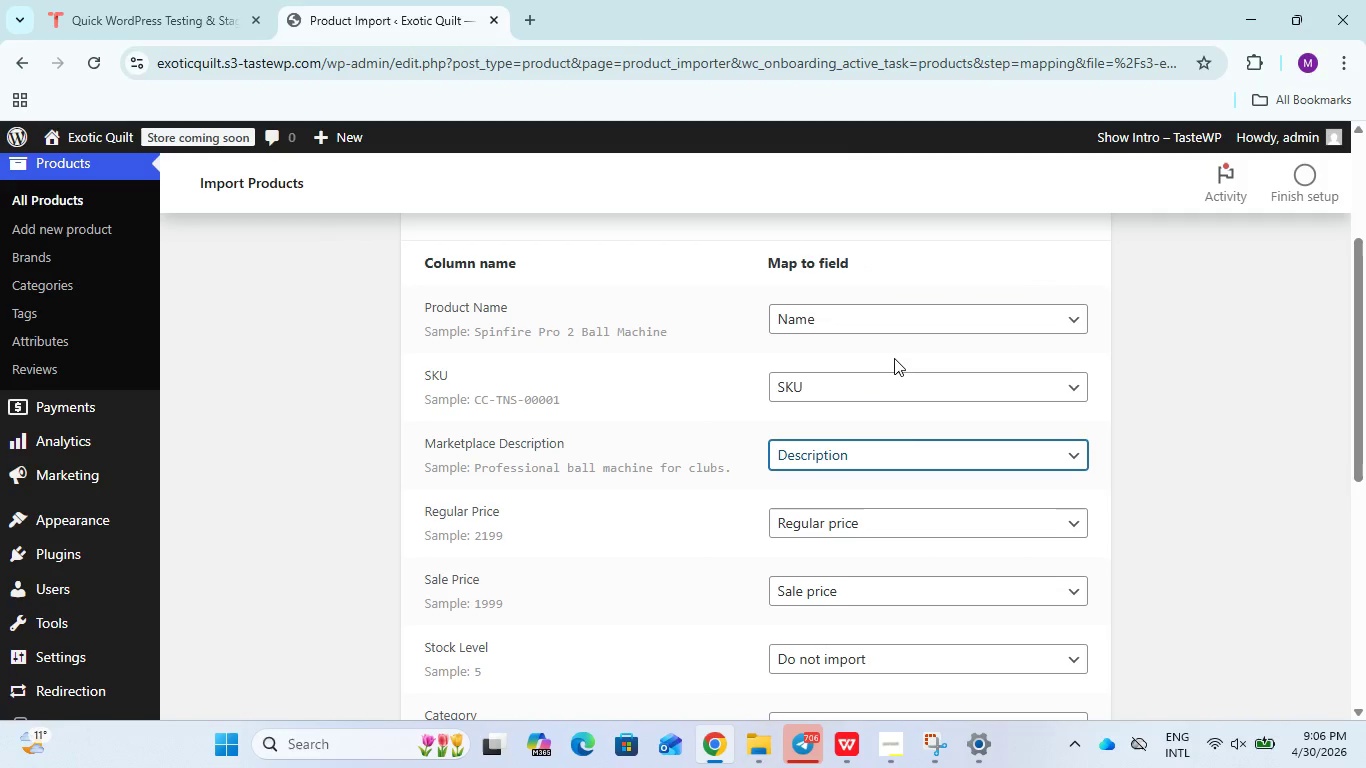 
mouse_move([894, 431])
 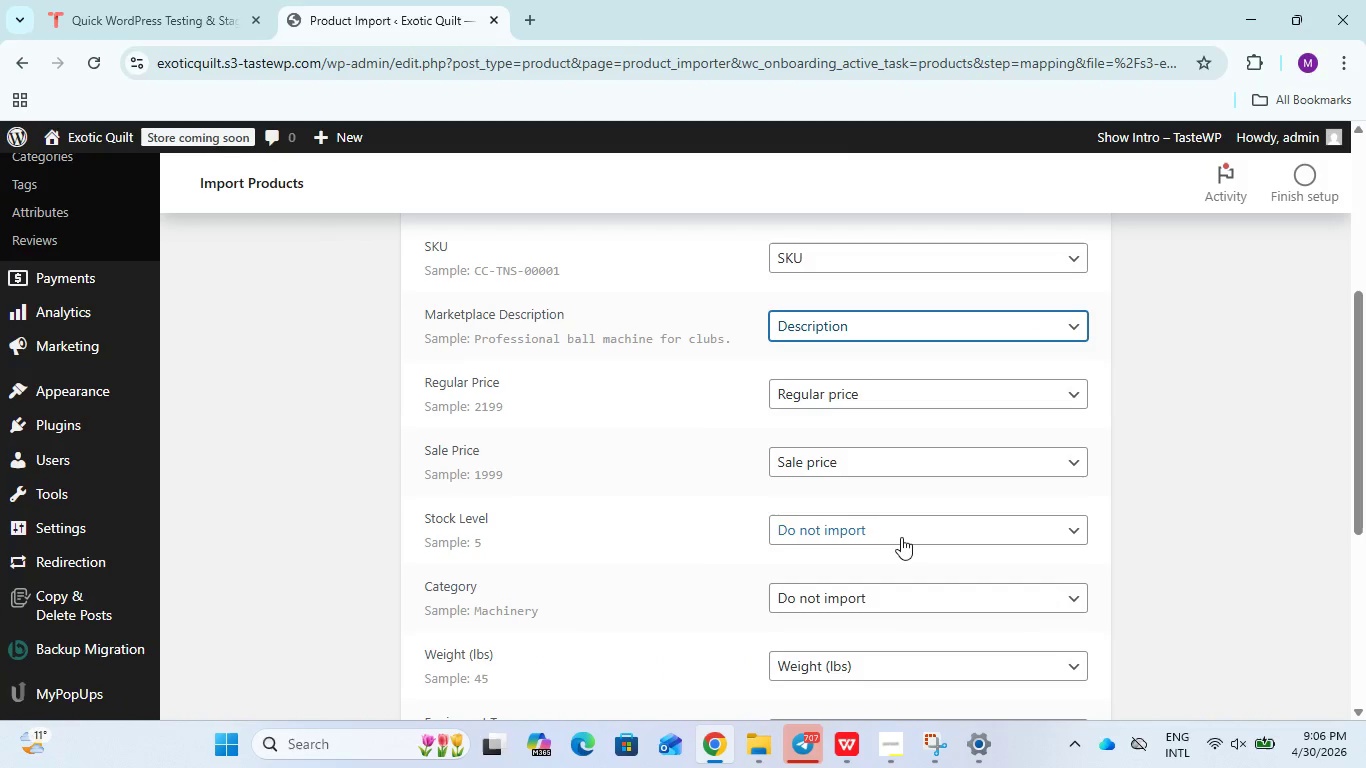 
left_click([894, 534])
 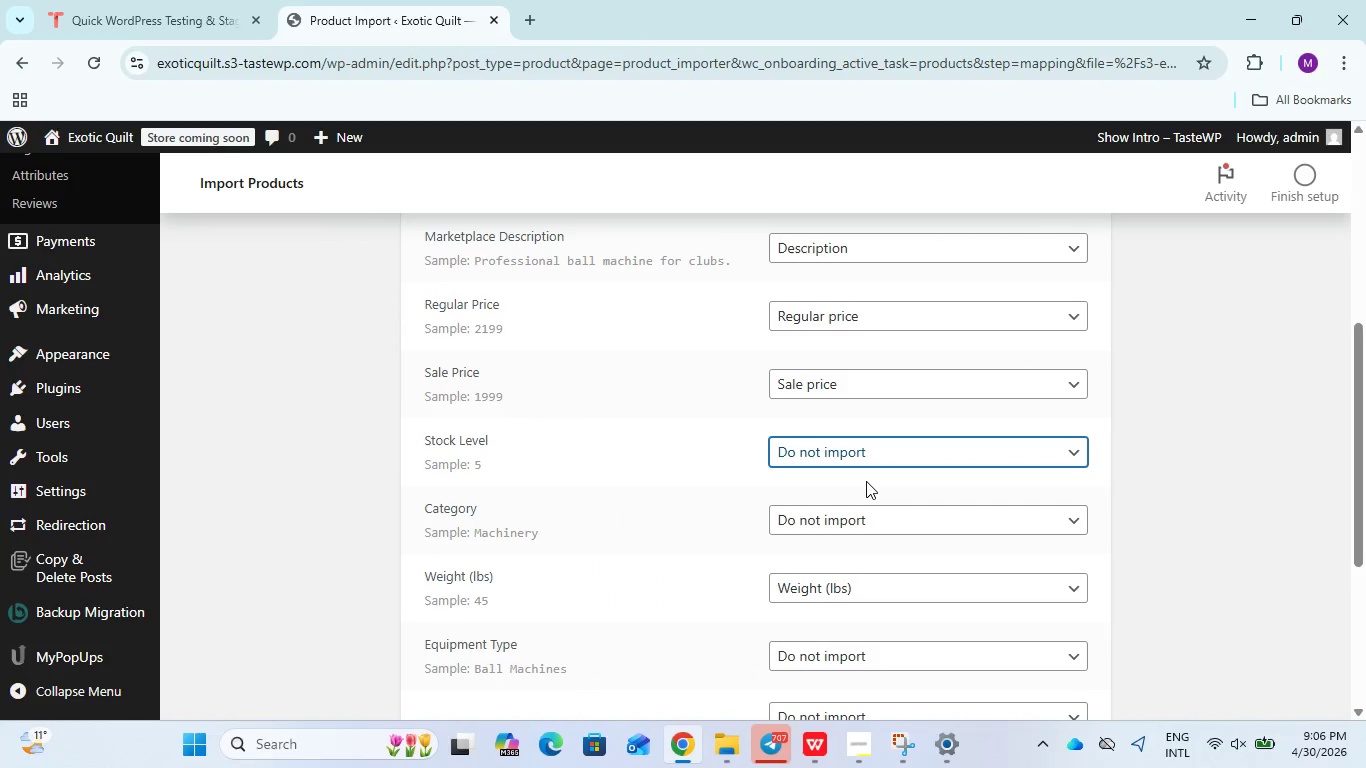 
left_click([853, 450])
 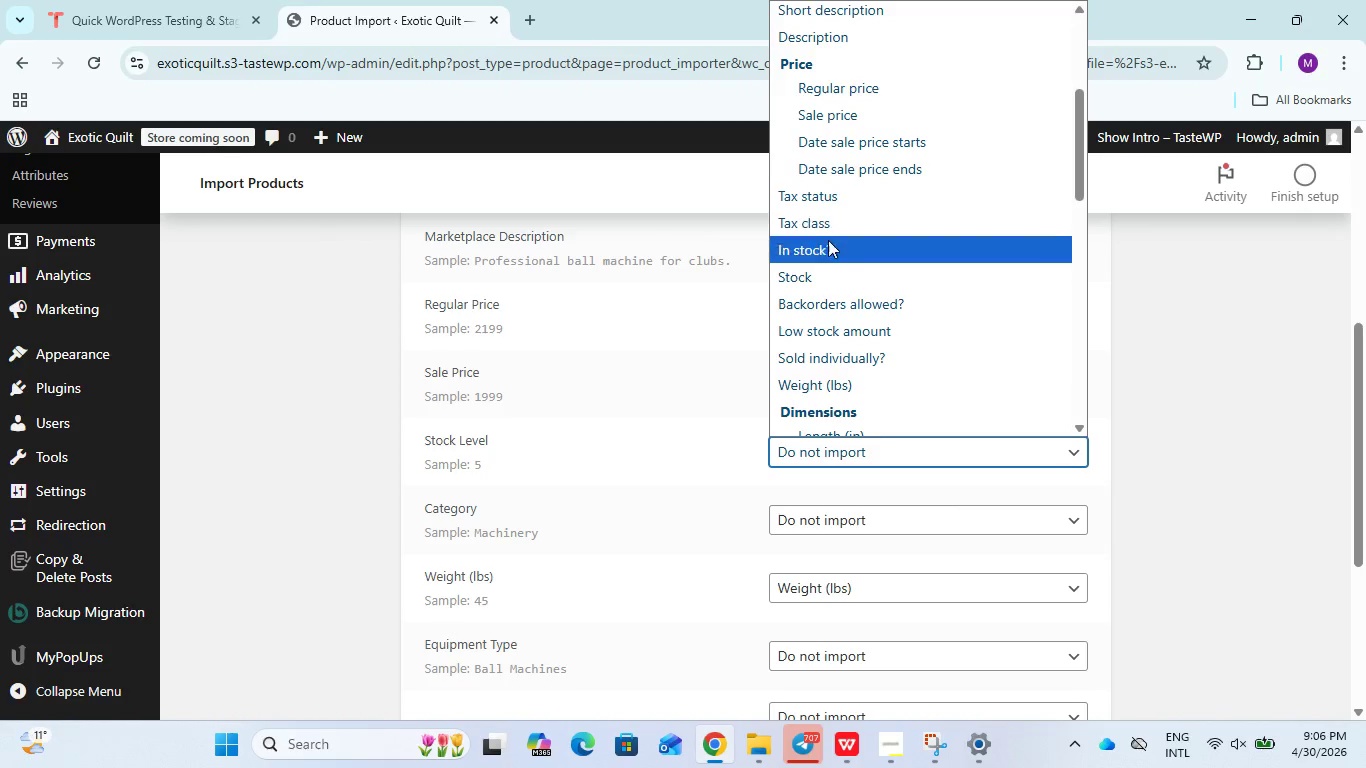 
wait(5.47)
 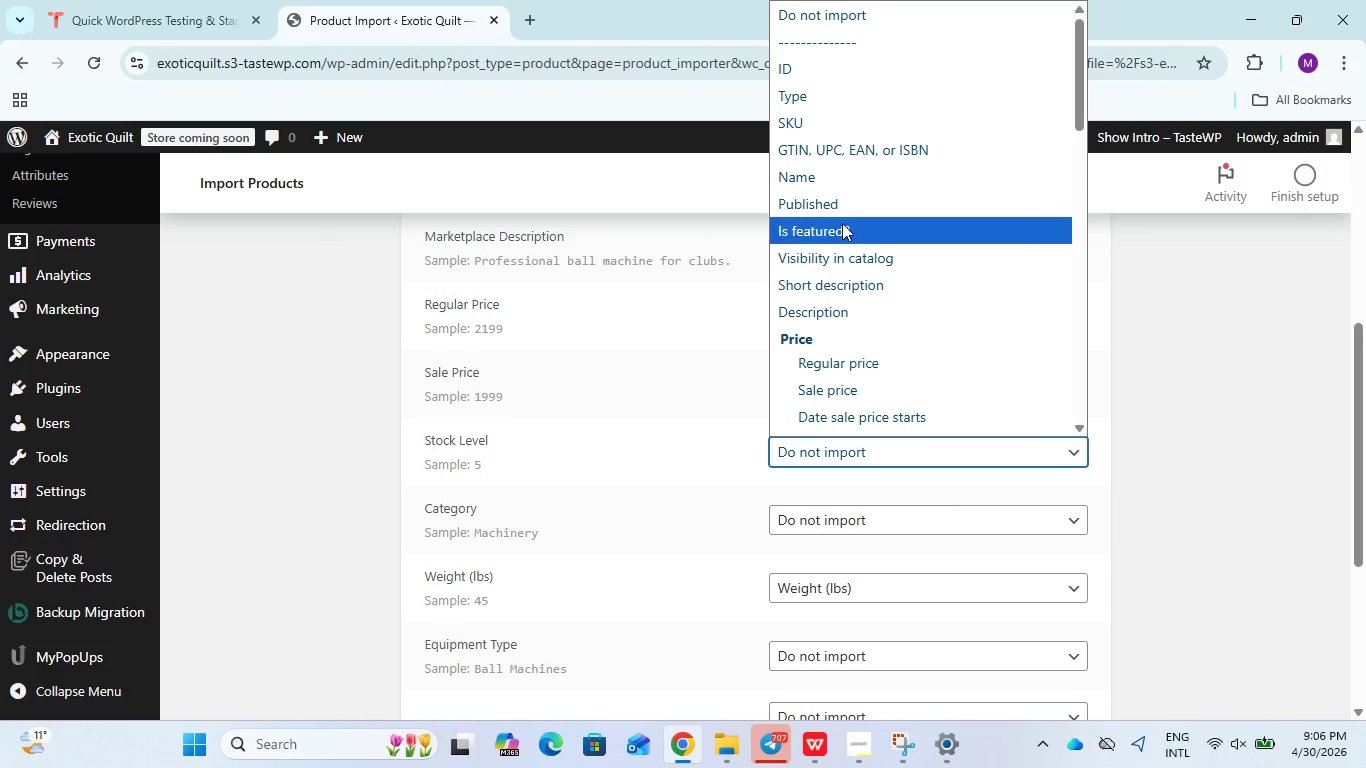 
left_click([814, 271])
 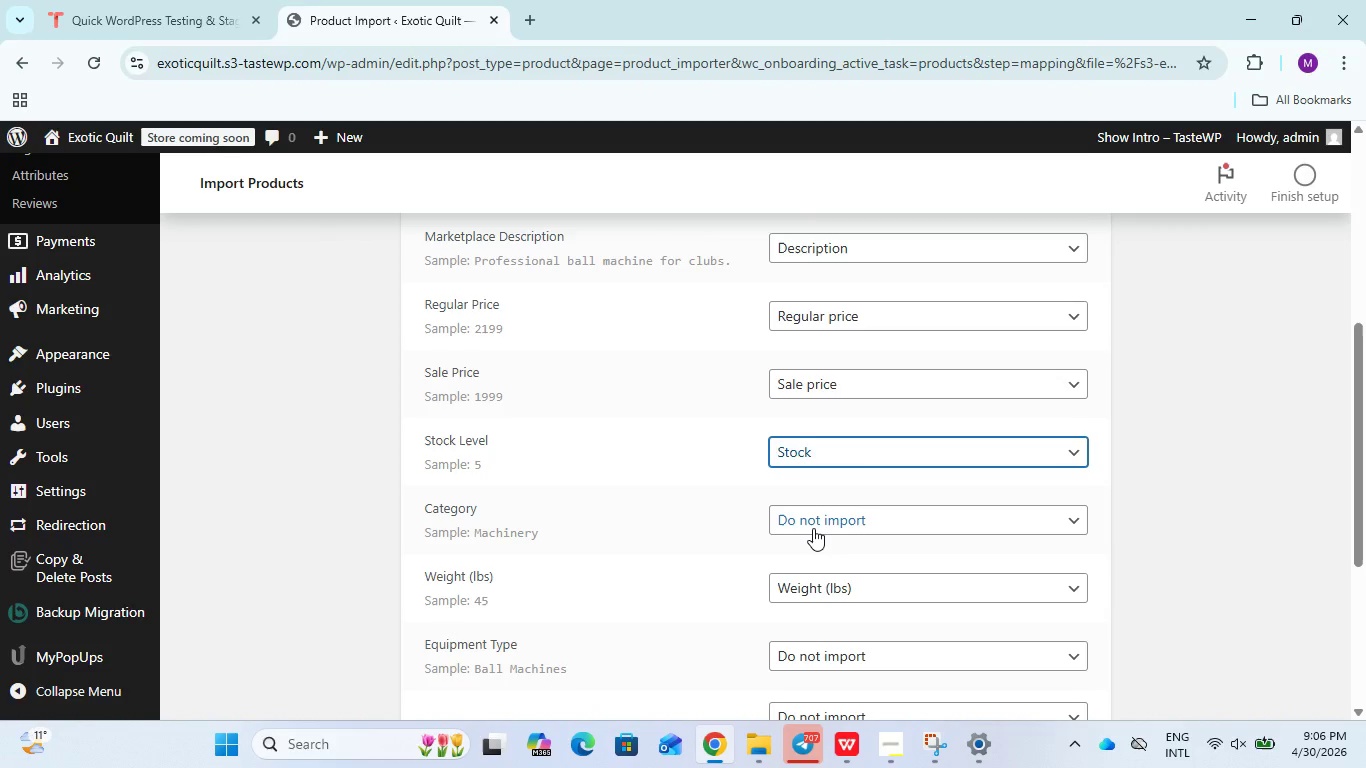 
left_click([813, 528])
 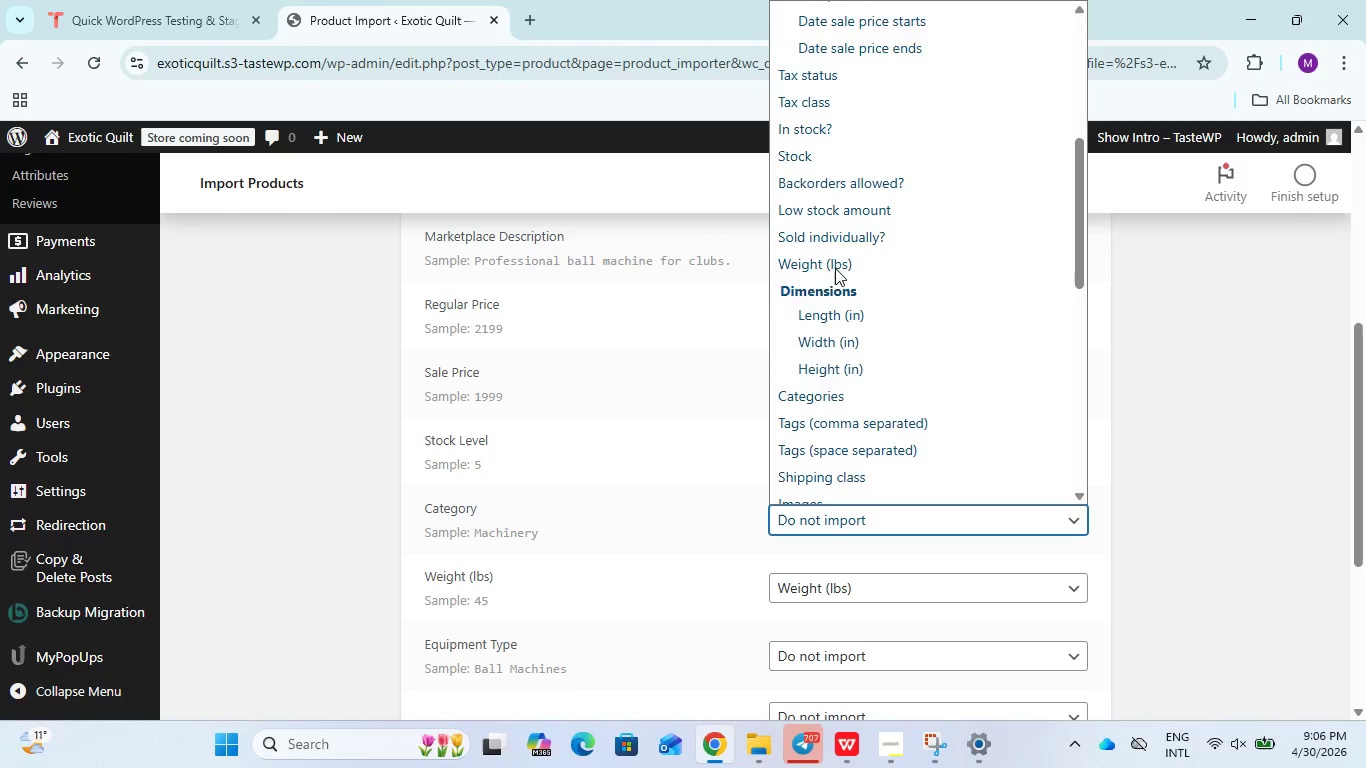 
wait(6.25)
 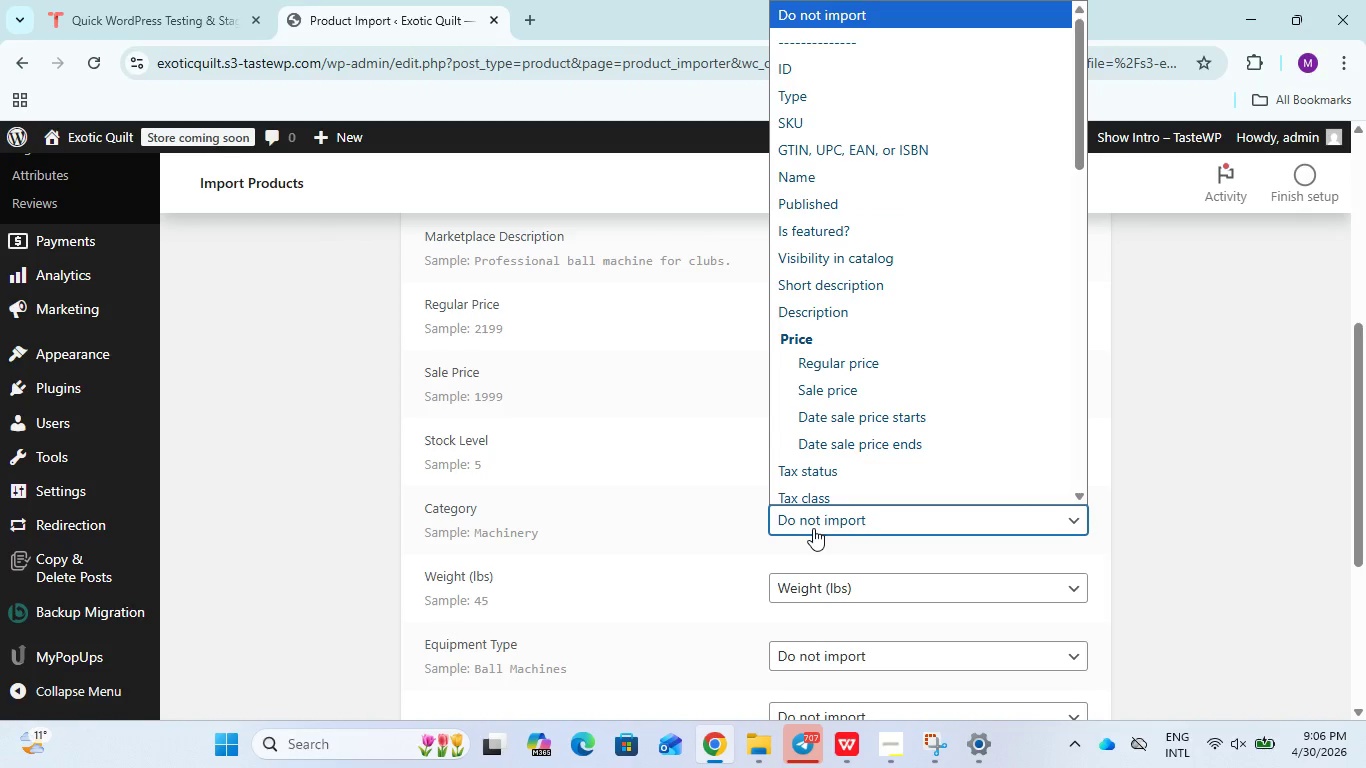 
left_click([824, 299])
 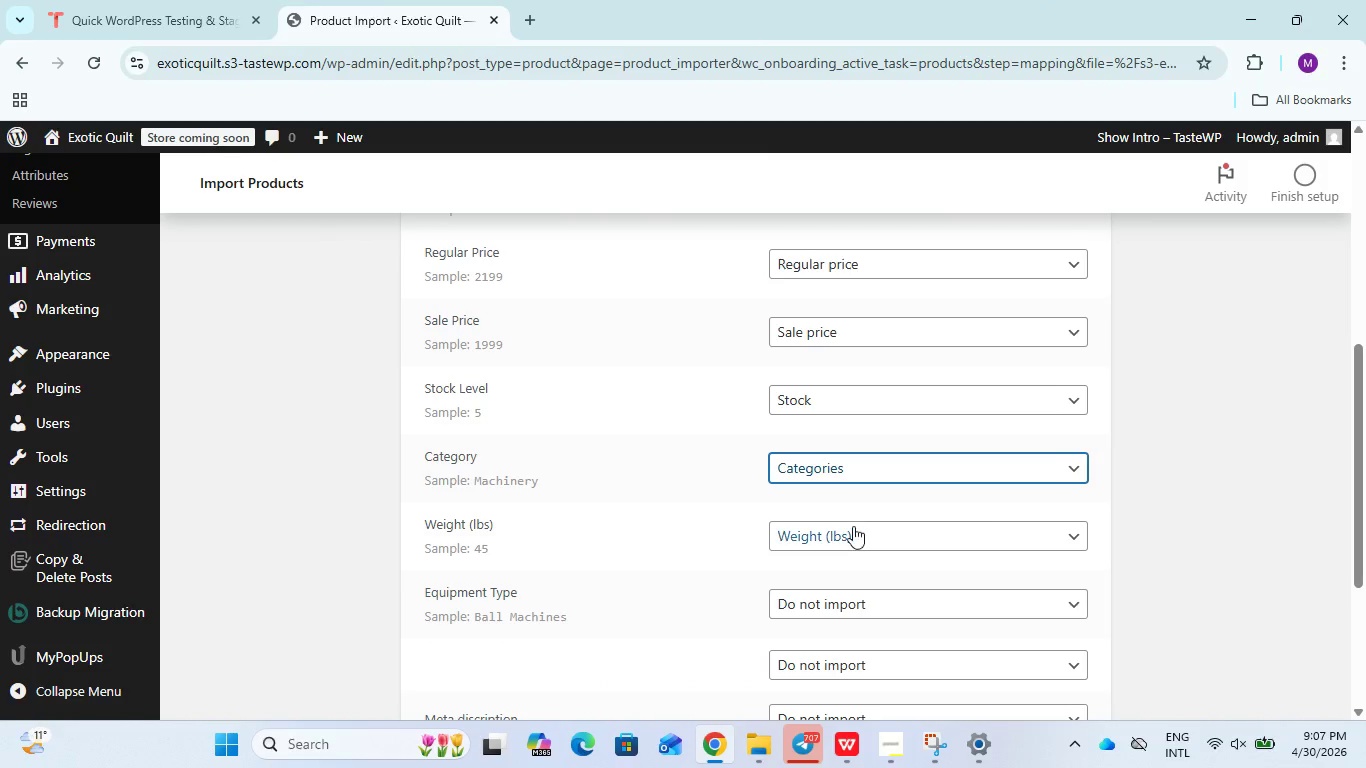 
left_click([853, 528])
 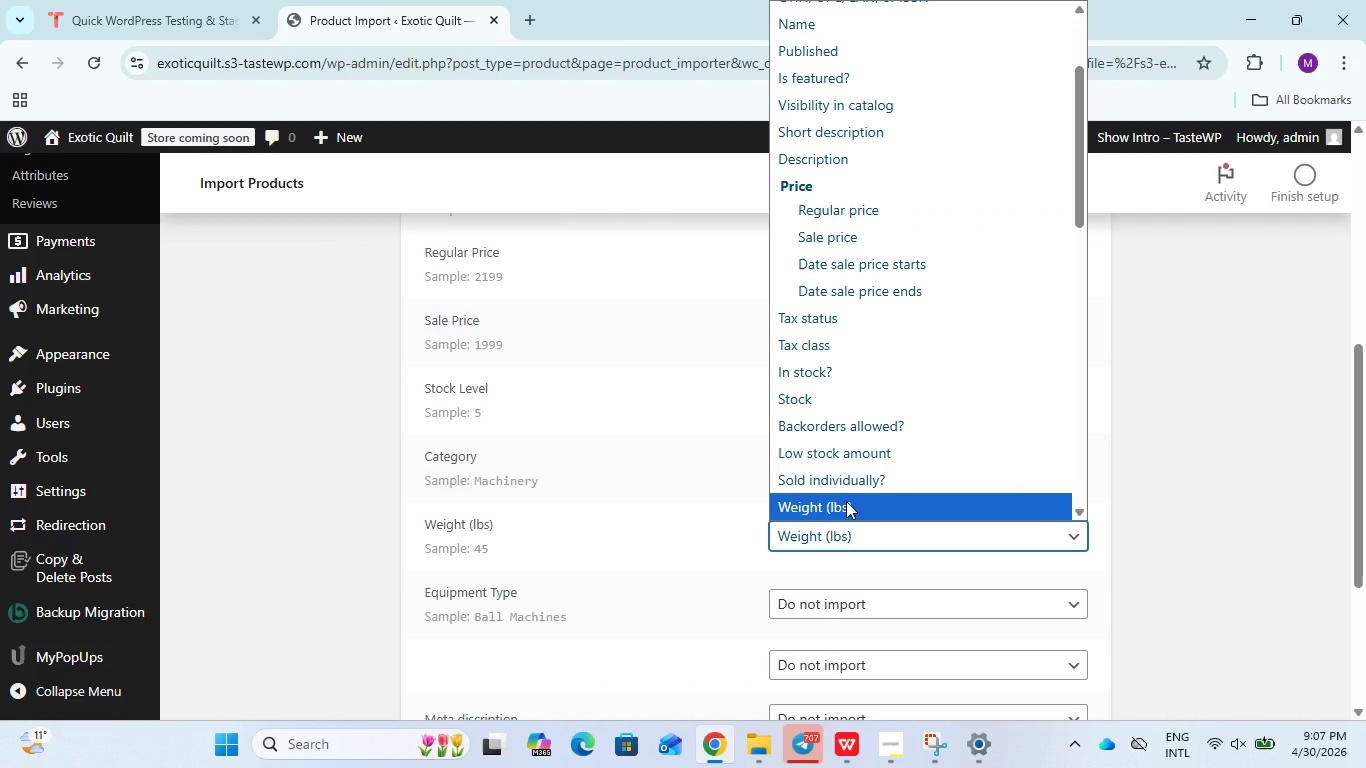 
left_click([846, 501])
 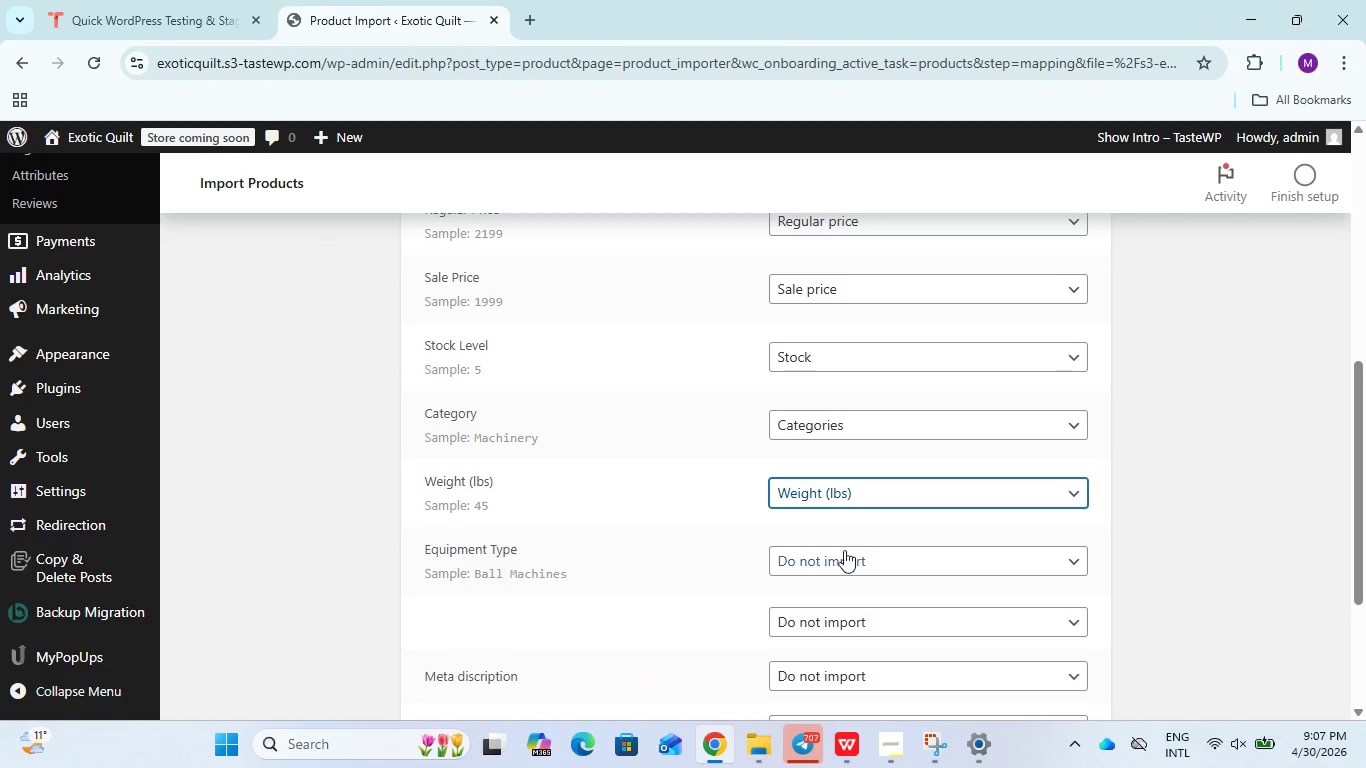 
left_click([845, 556])
 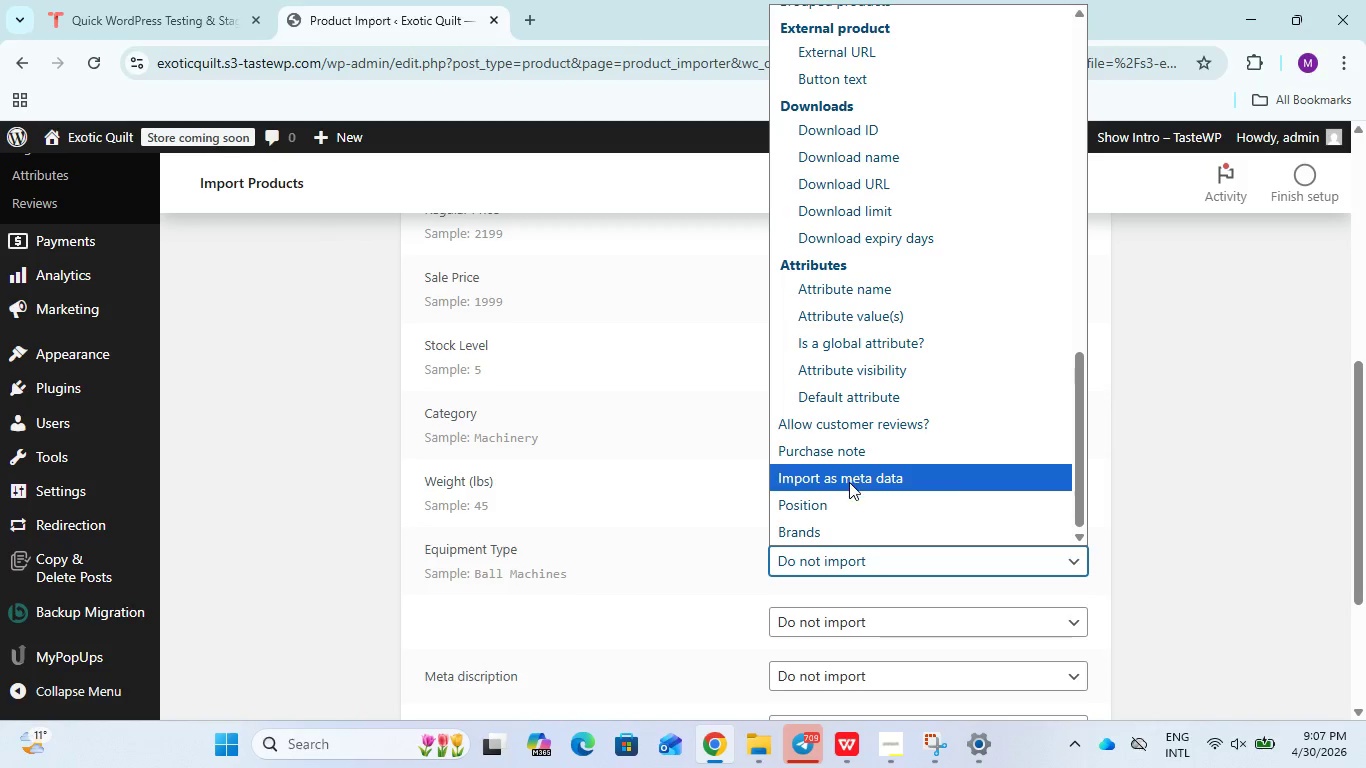 
wait(34.98)
 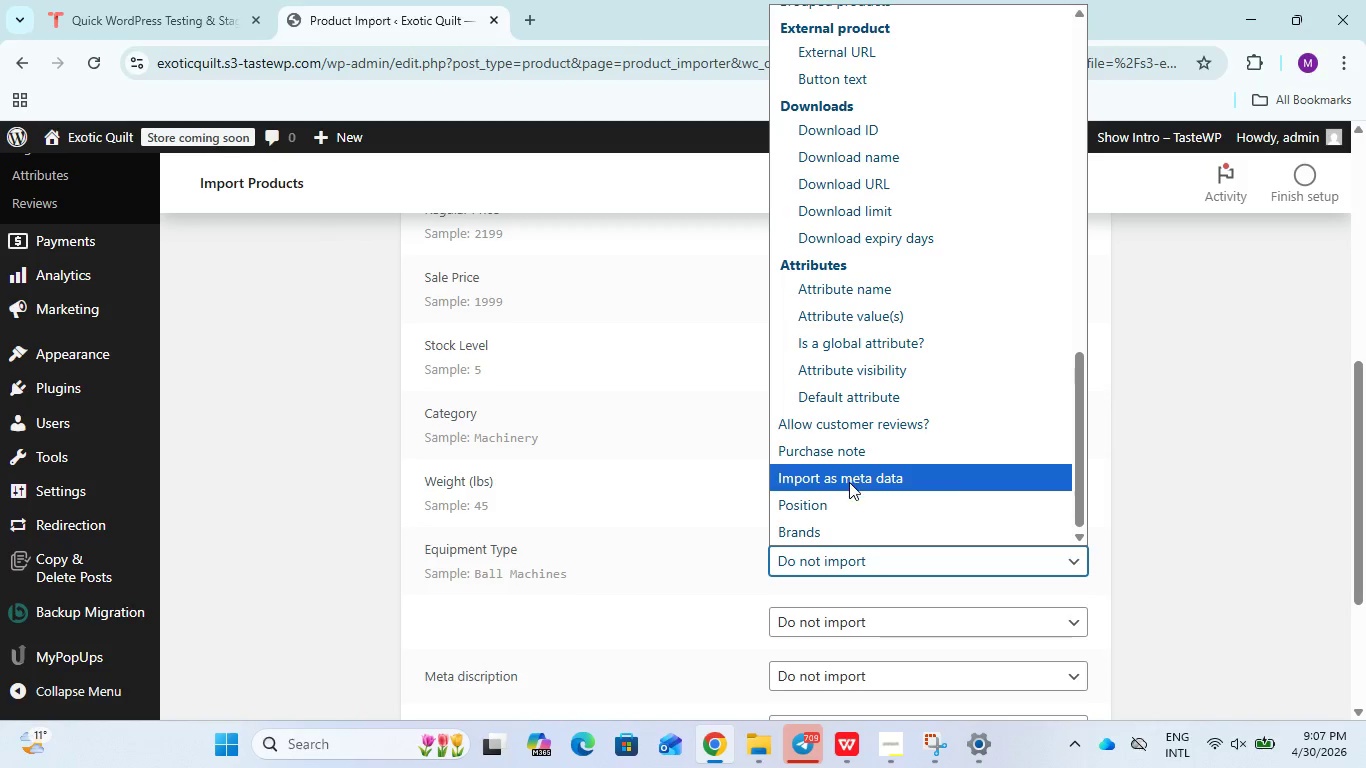 
left_click([798, 399])
 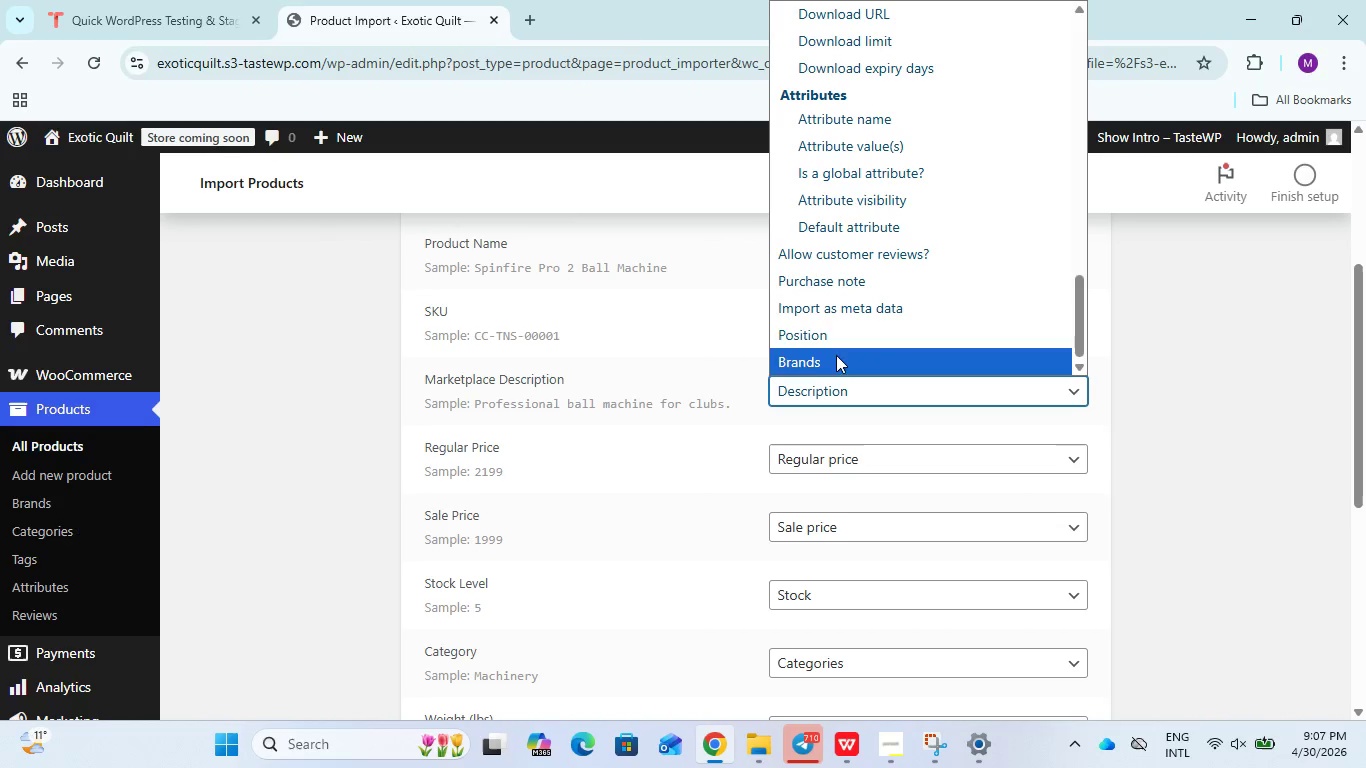 
left_click([858, 316])
 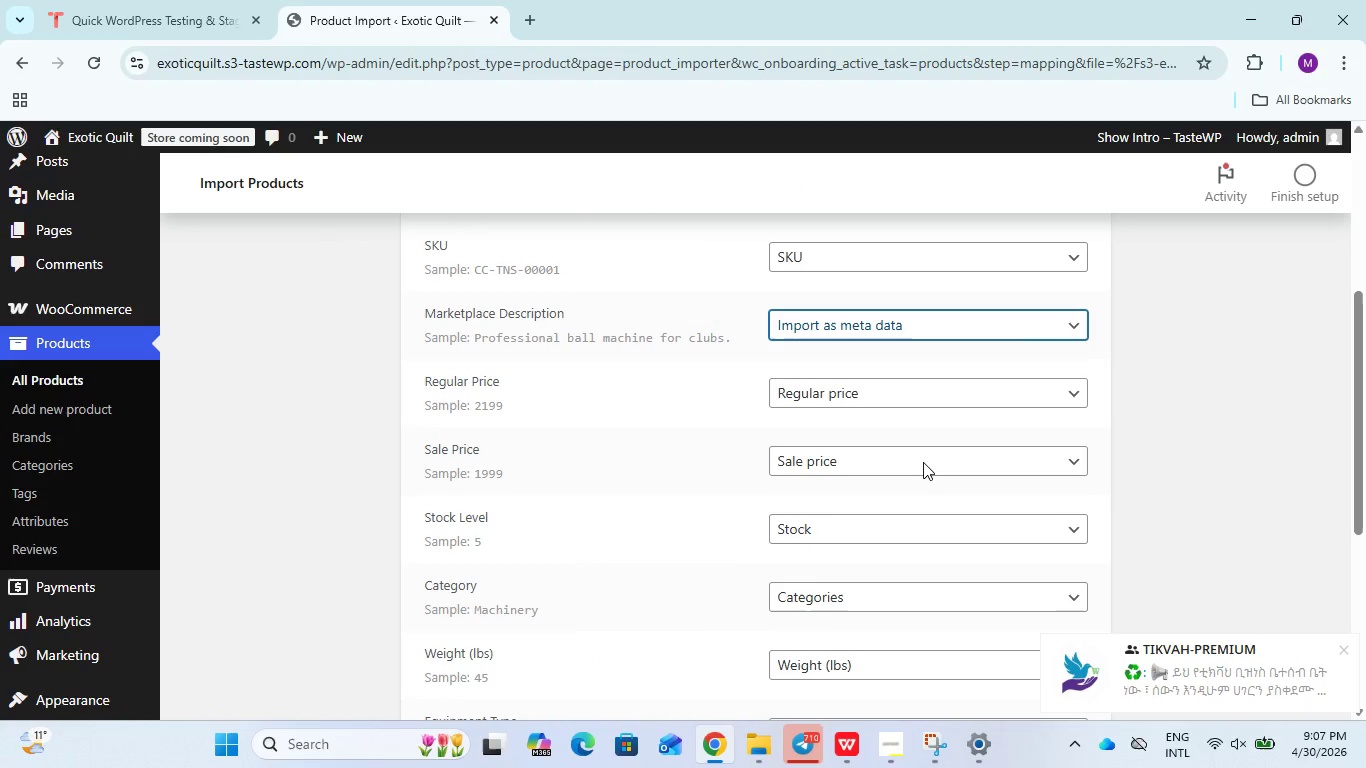 
wait(10.44)
 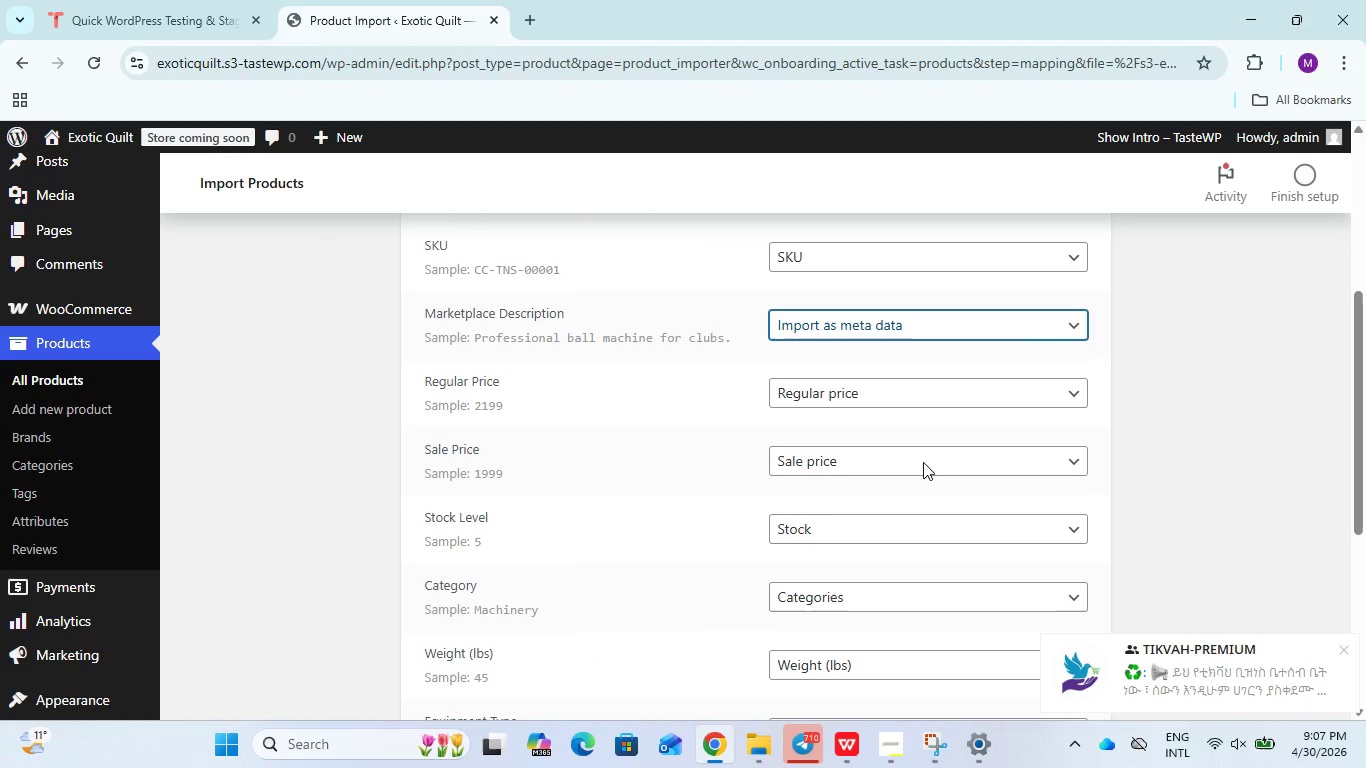 
left_click([900, 397])
 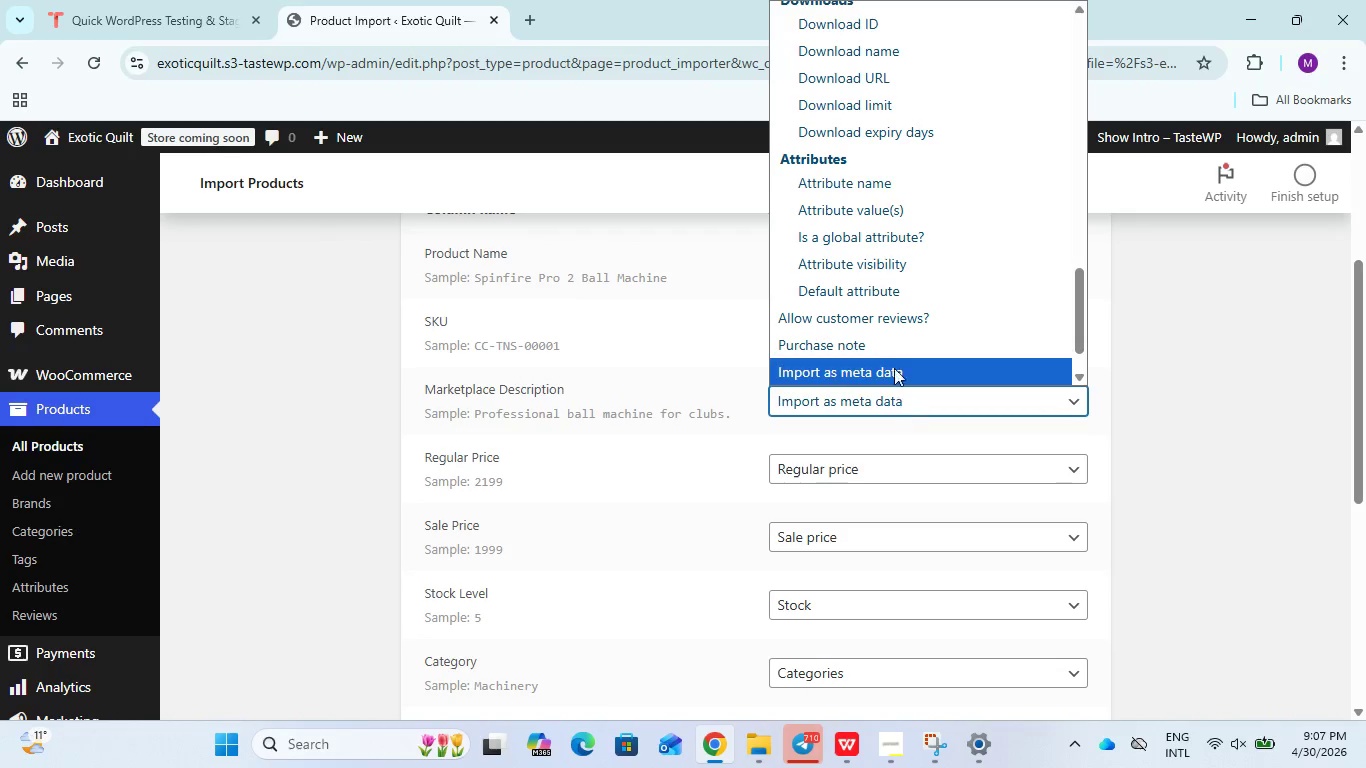 
mouse_move([844, 15])
 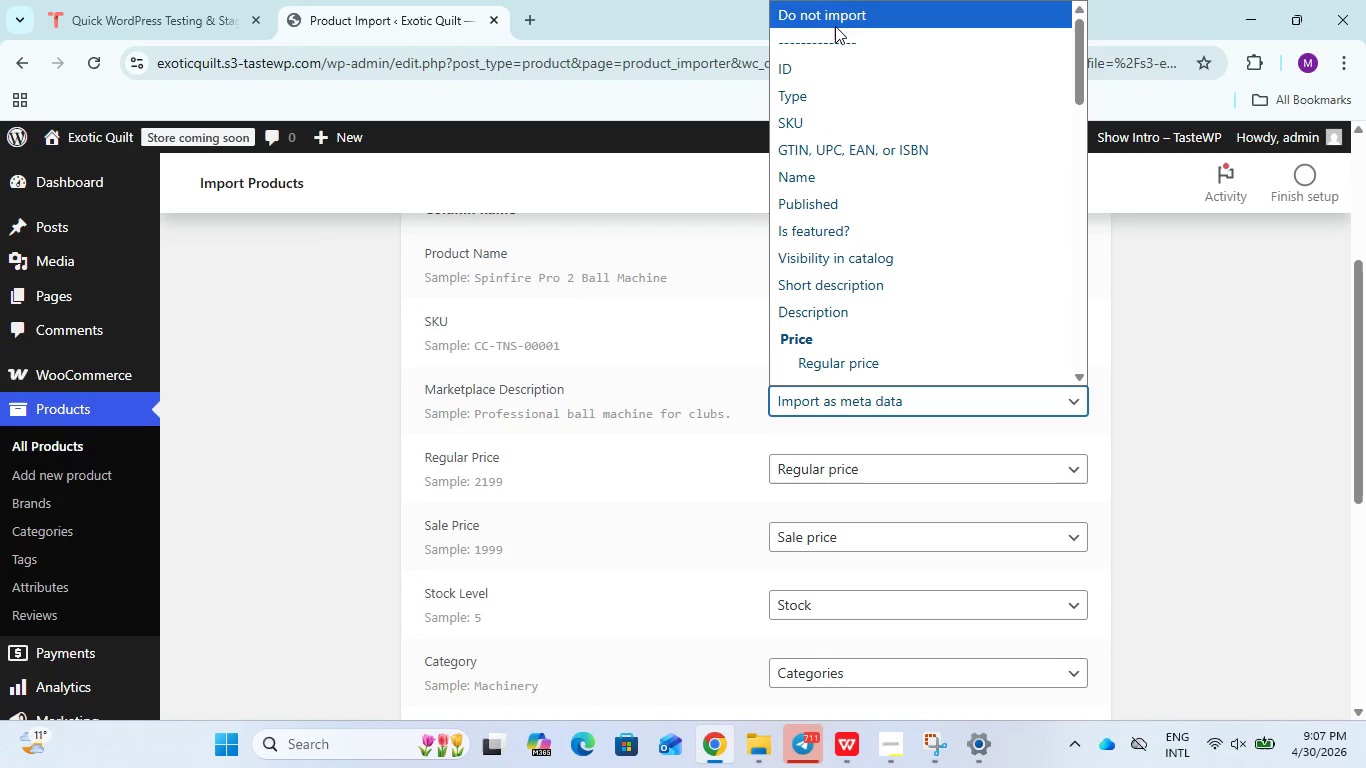 
left_click([835, 23])
 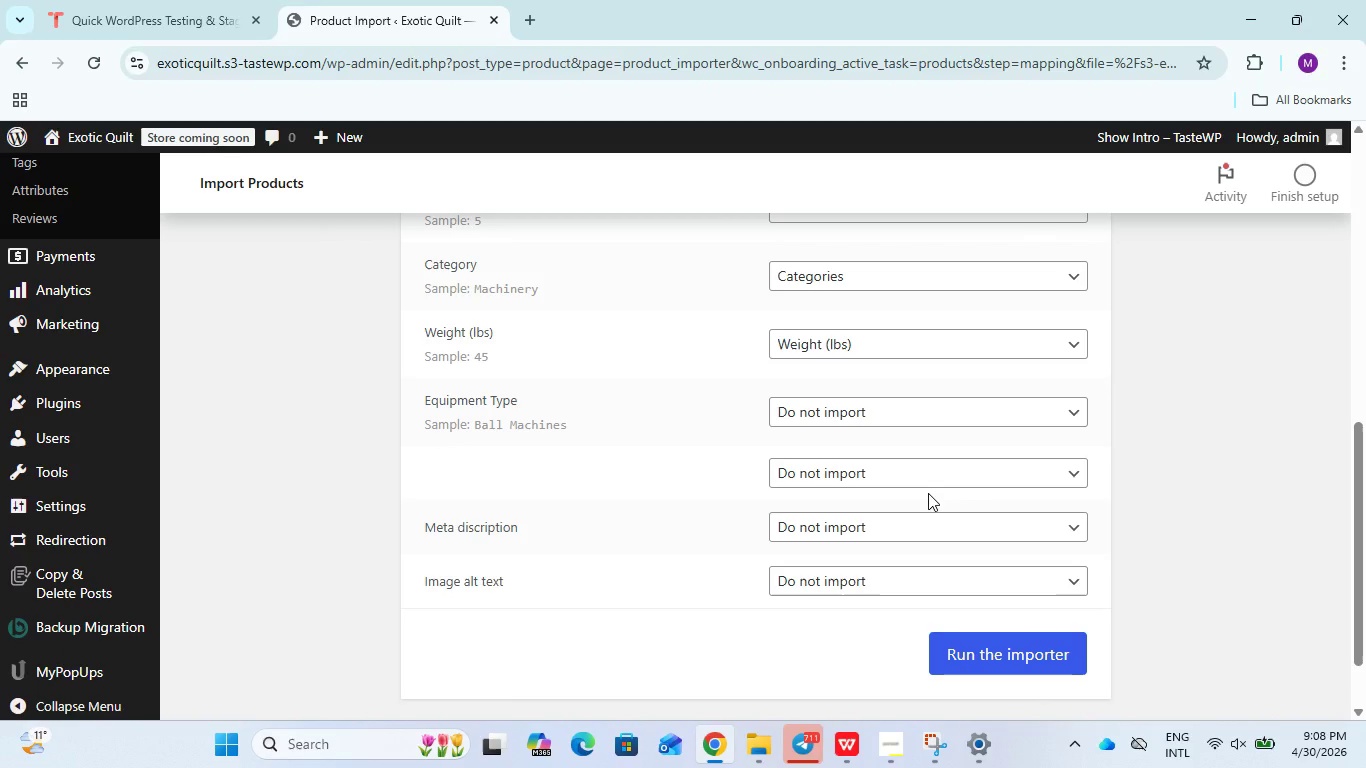 
wait(6.08)
 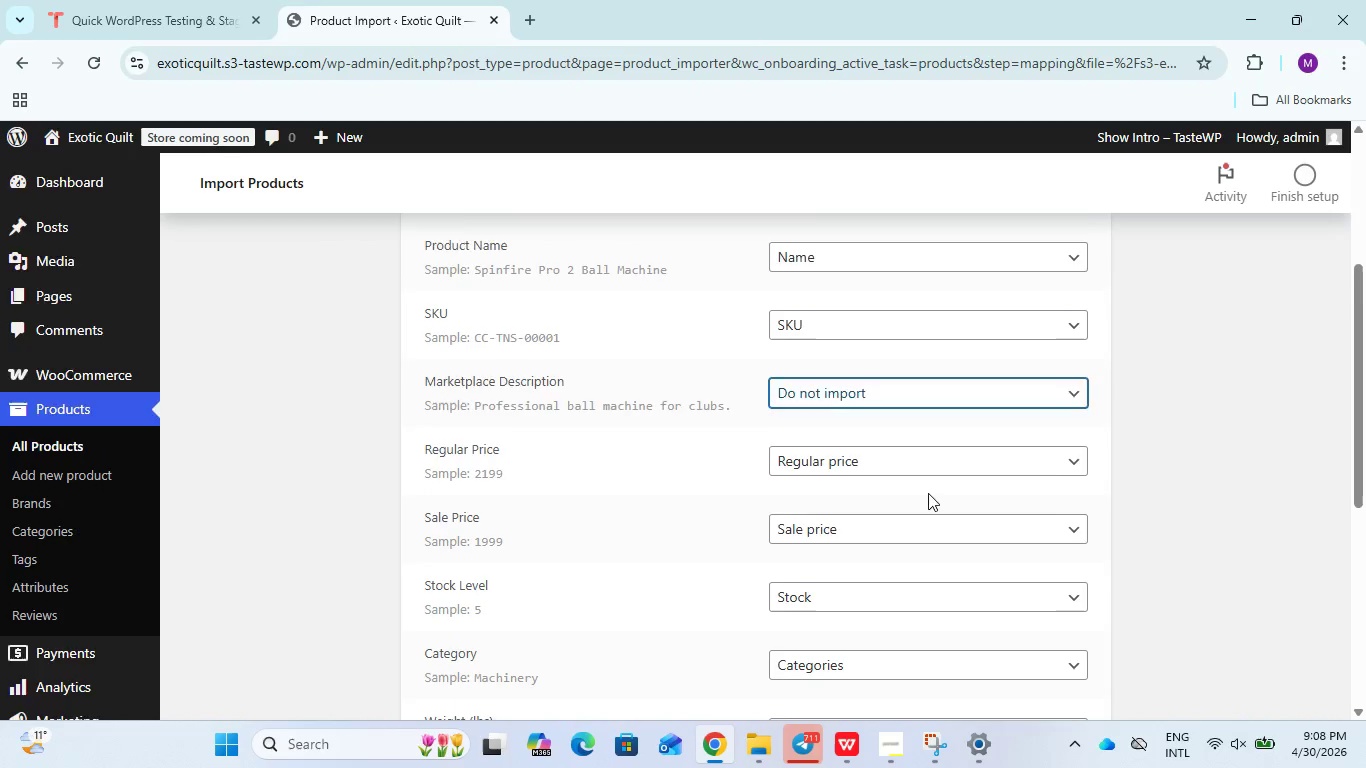 
left_click([863, 531])
 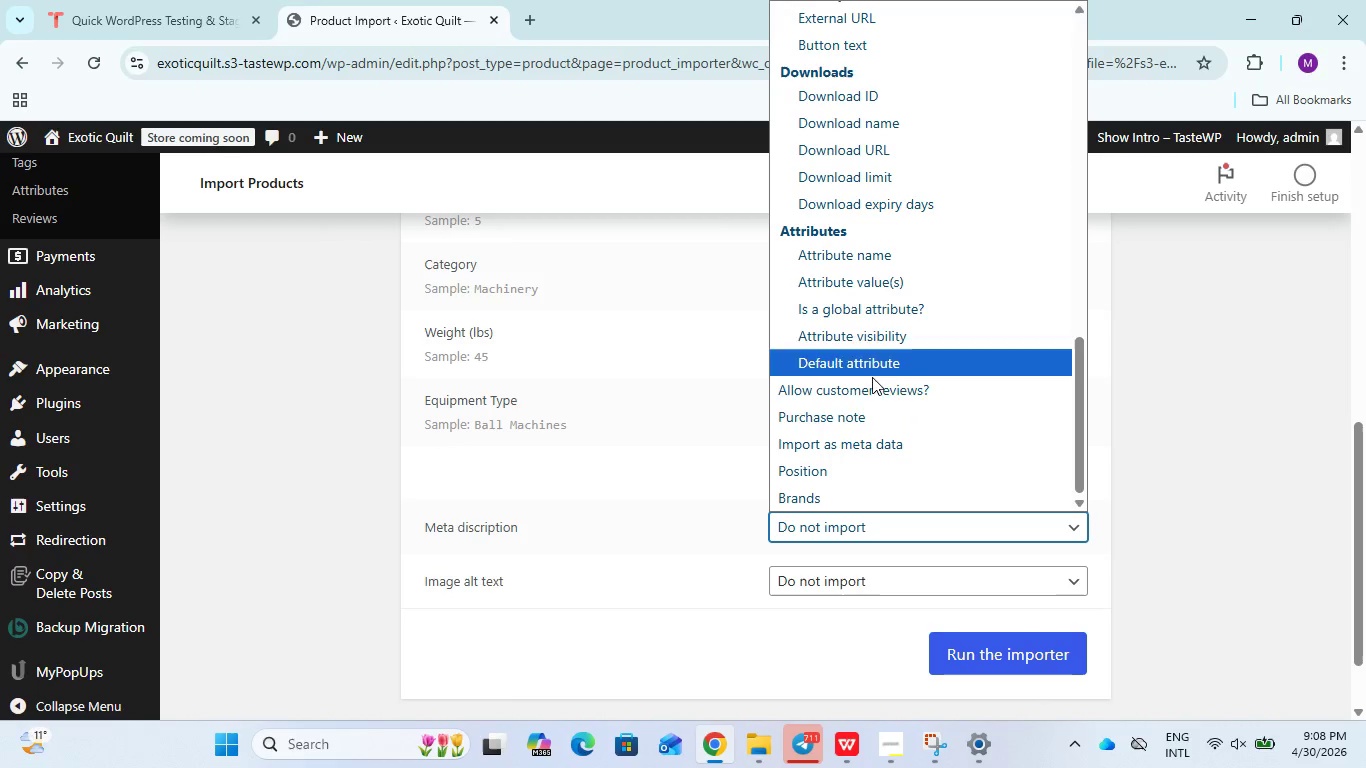 
left_click([857, 444])
 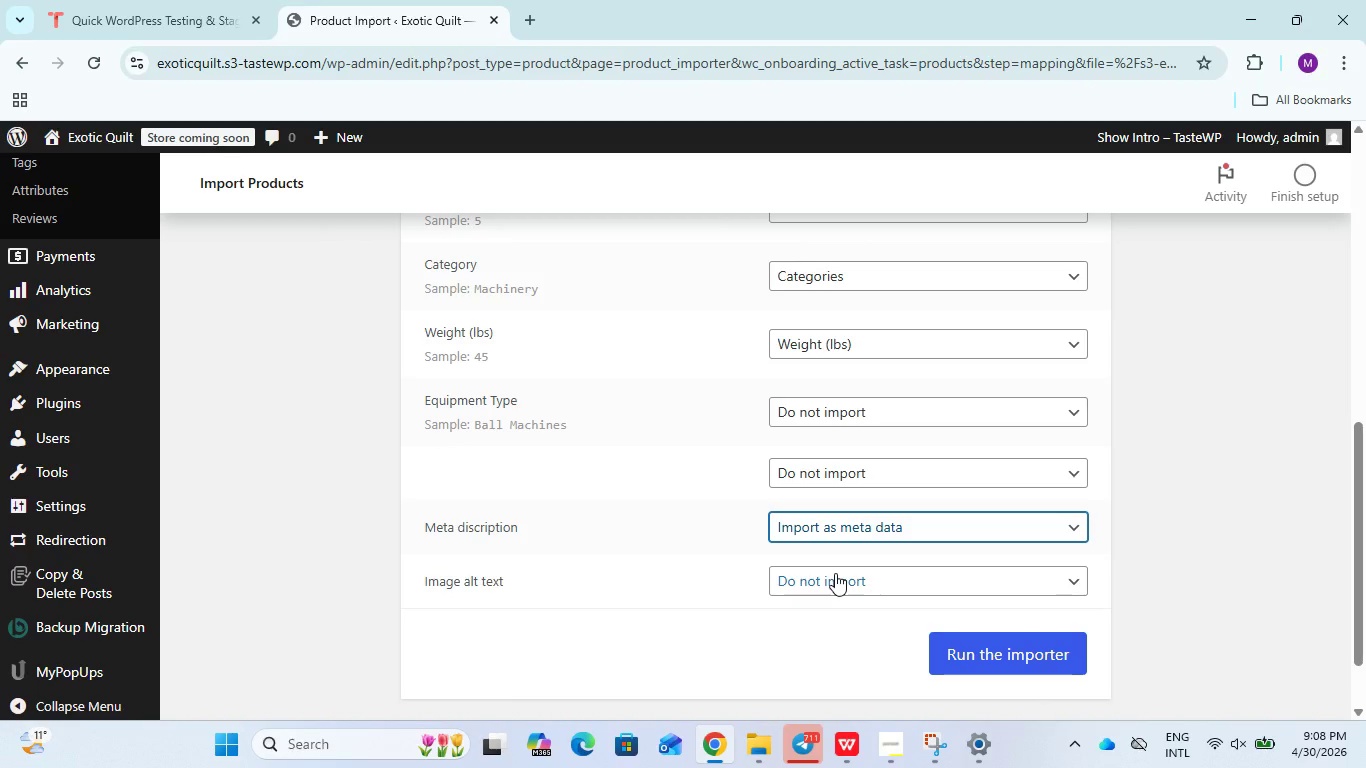 
left_click([835, 573])
 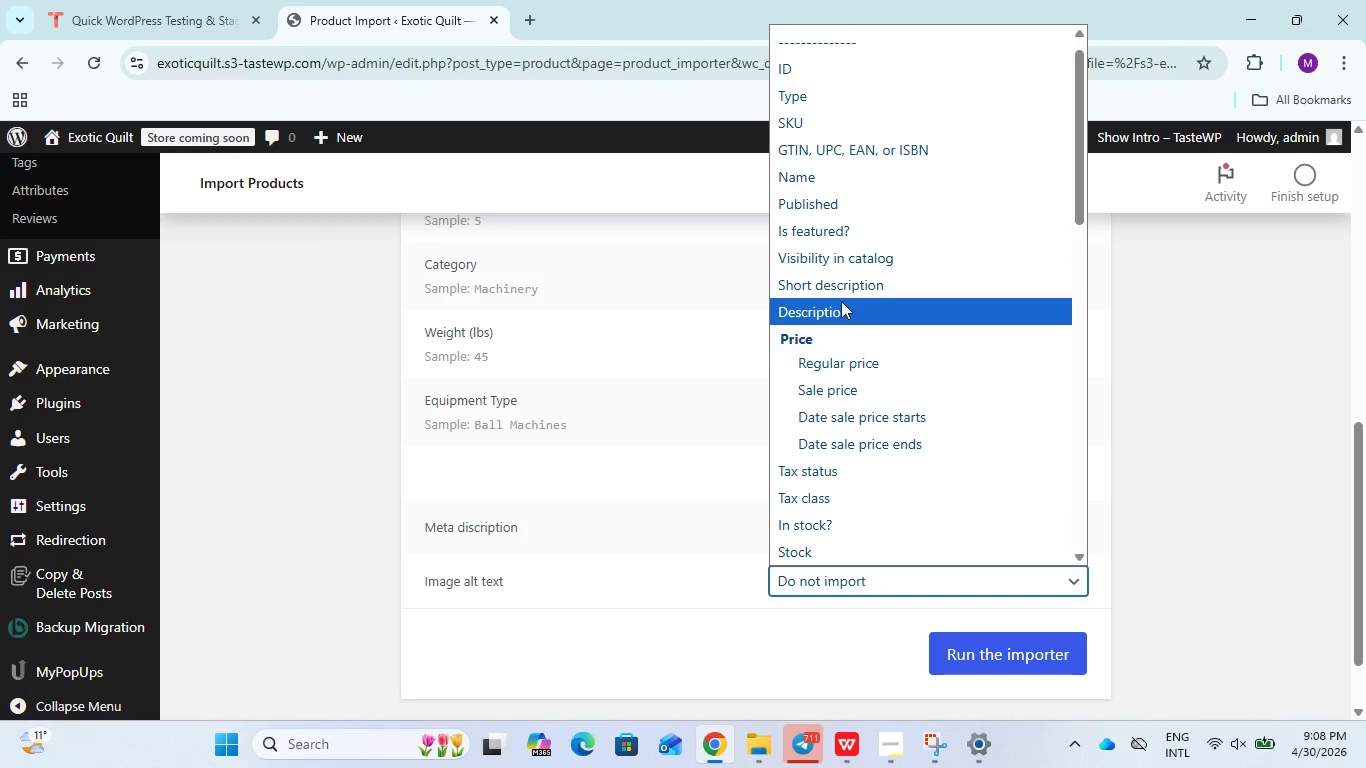 
wait(5.52)
 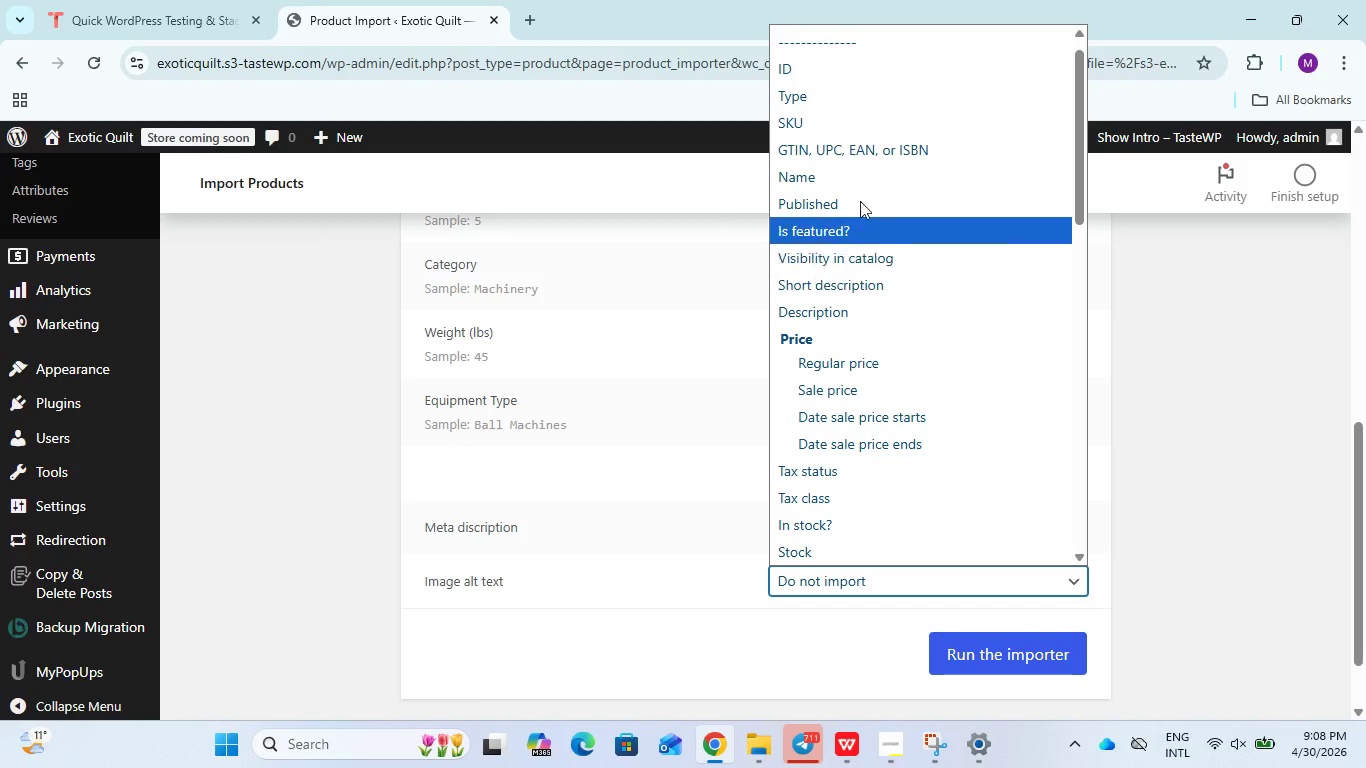 
left_click([839, 293])
 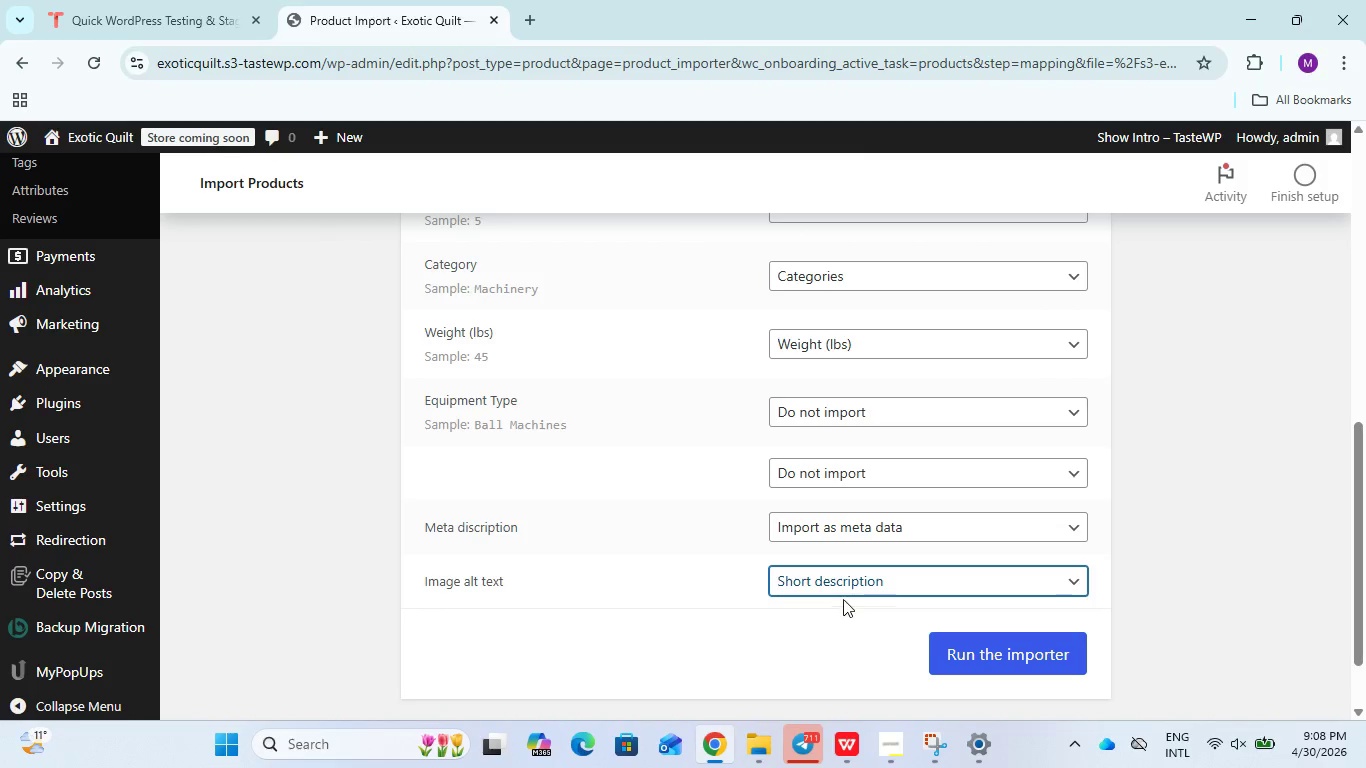 
left_click([843, 588])
 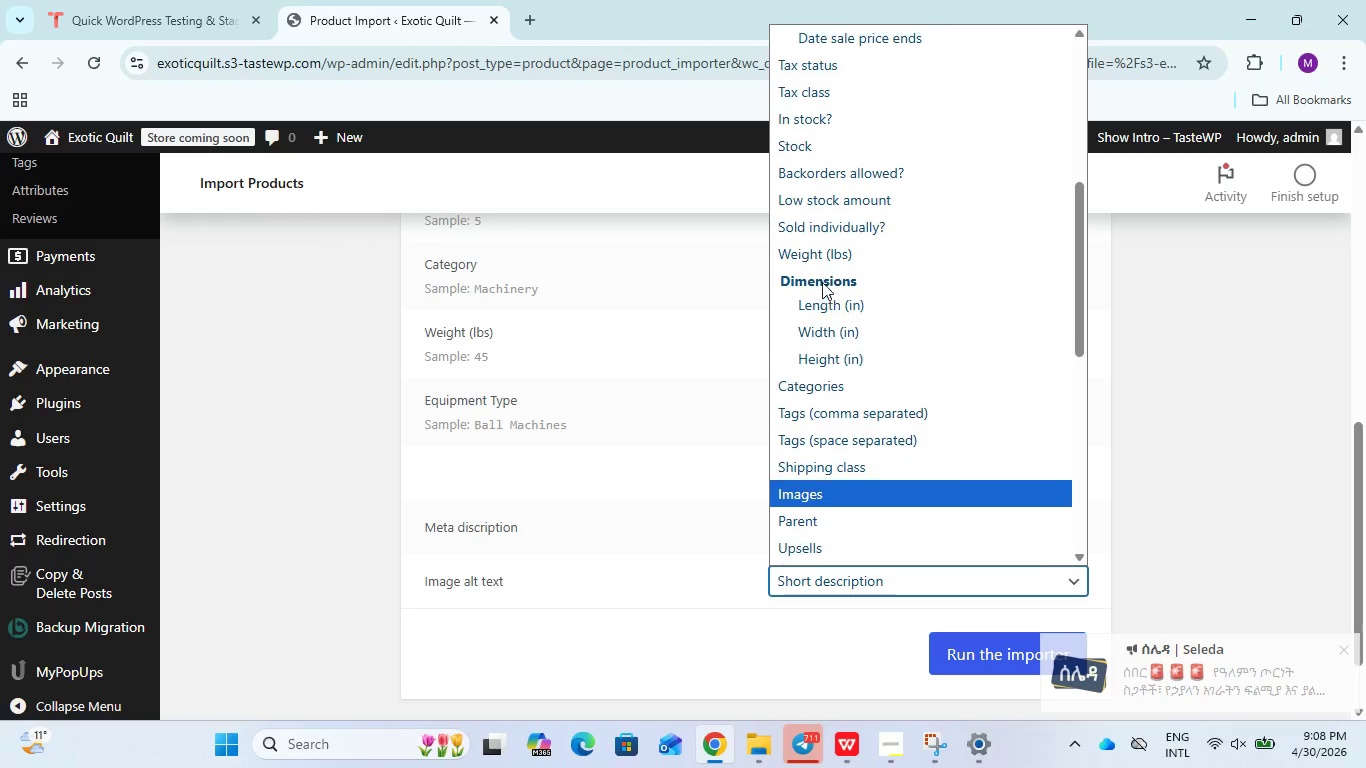 
wait(20.75)
 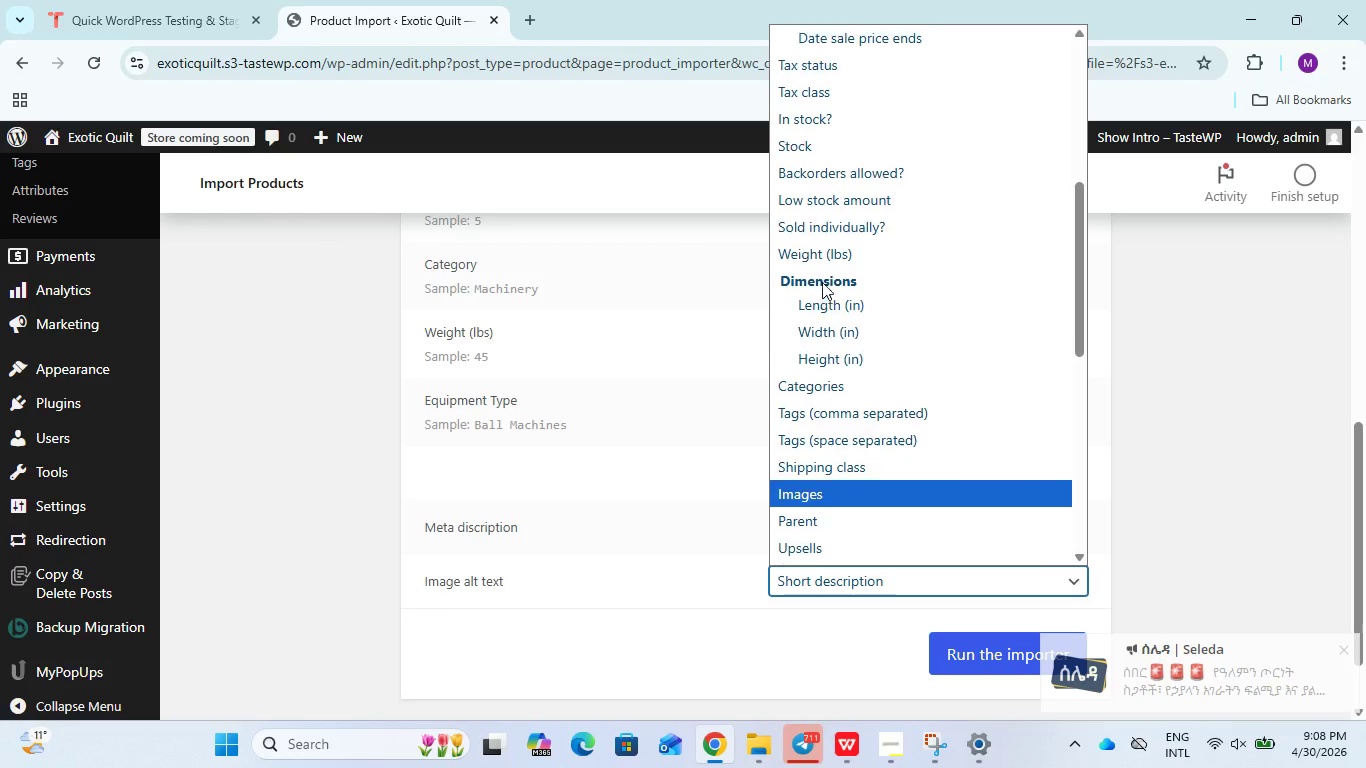 
left_click([817, 249])
 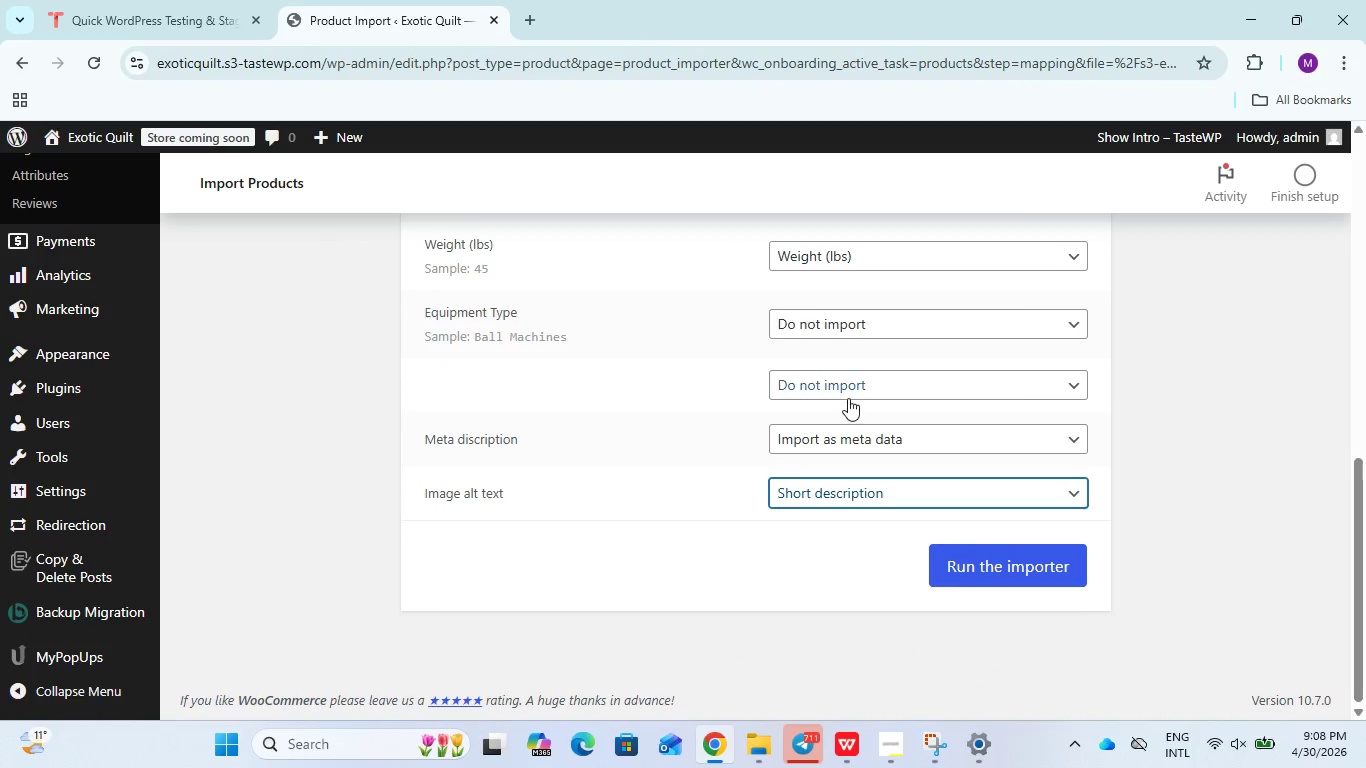 
left_click([848, 394])
 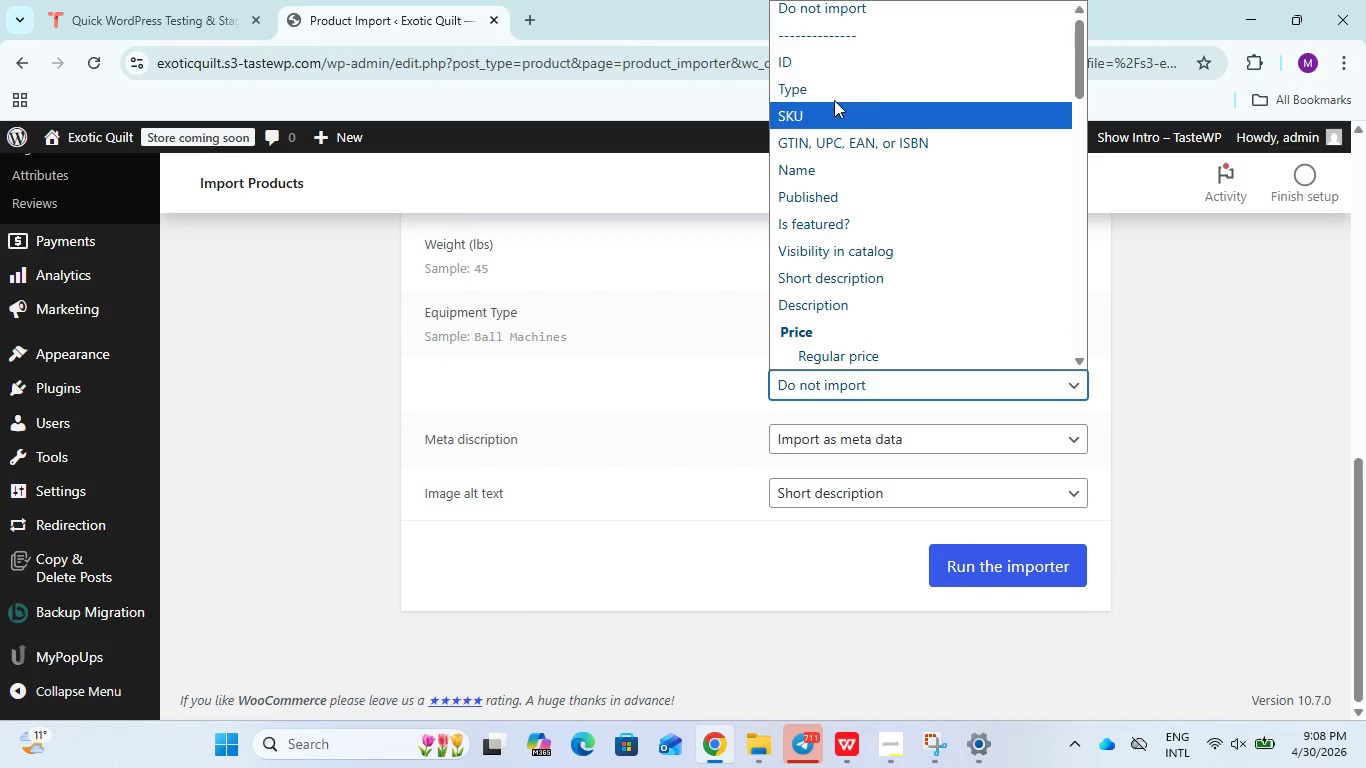 
left_click([827, 88])
 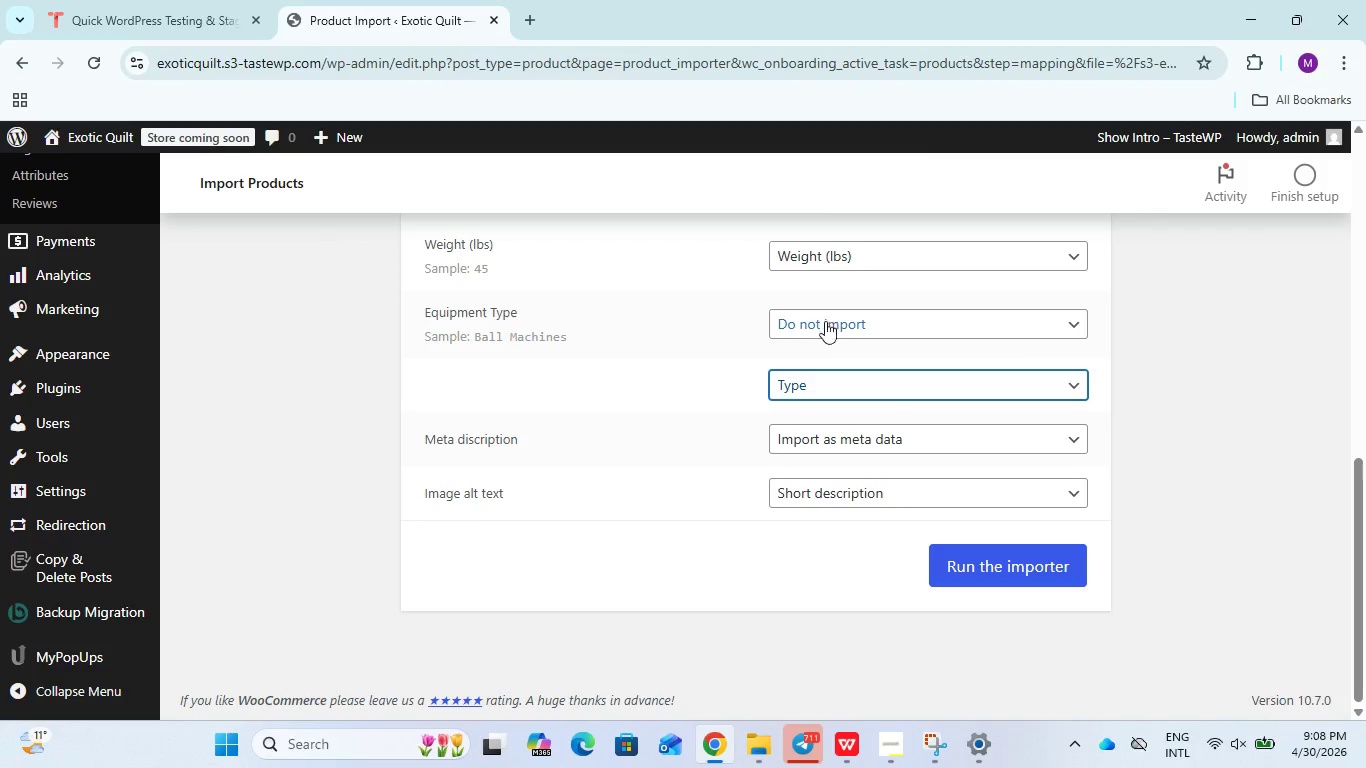 
left_click([825, 329])
 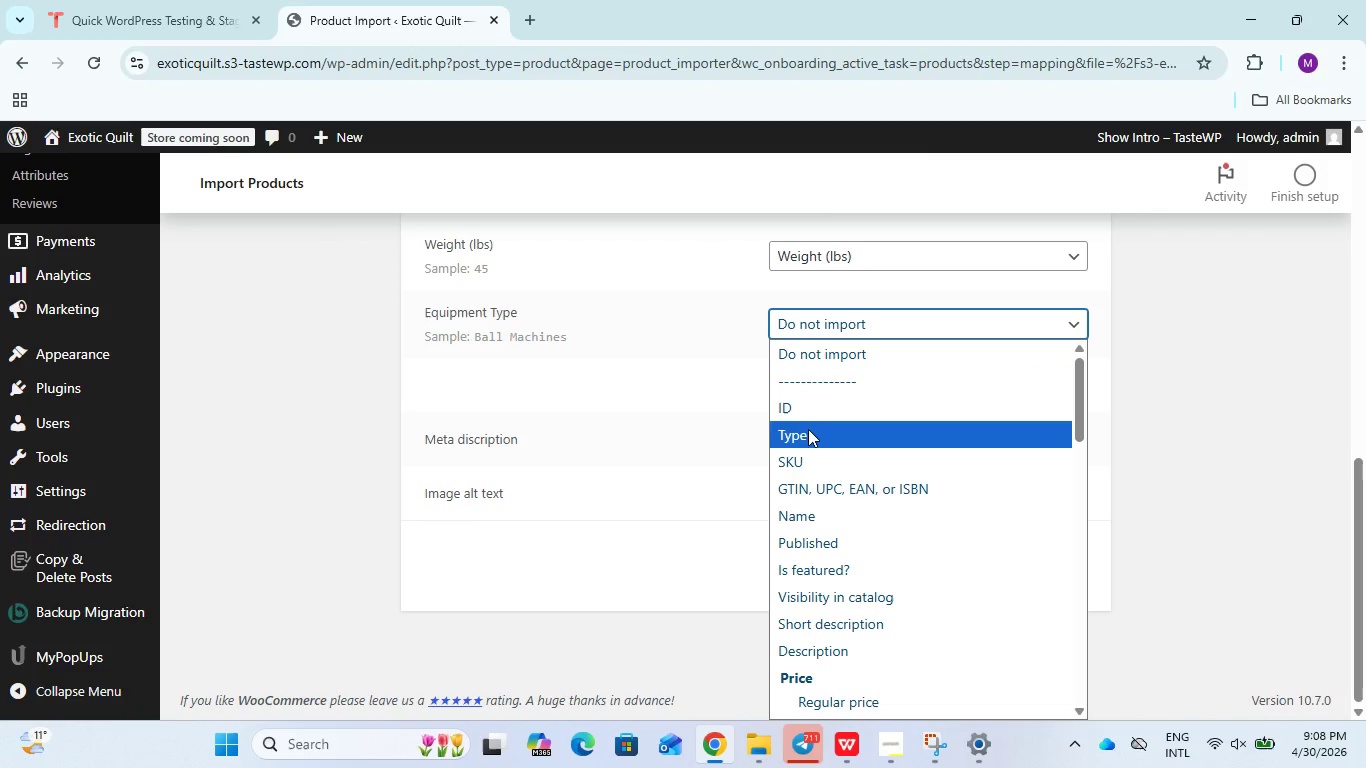 
left_click([808, 432])
 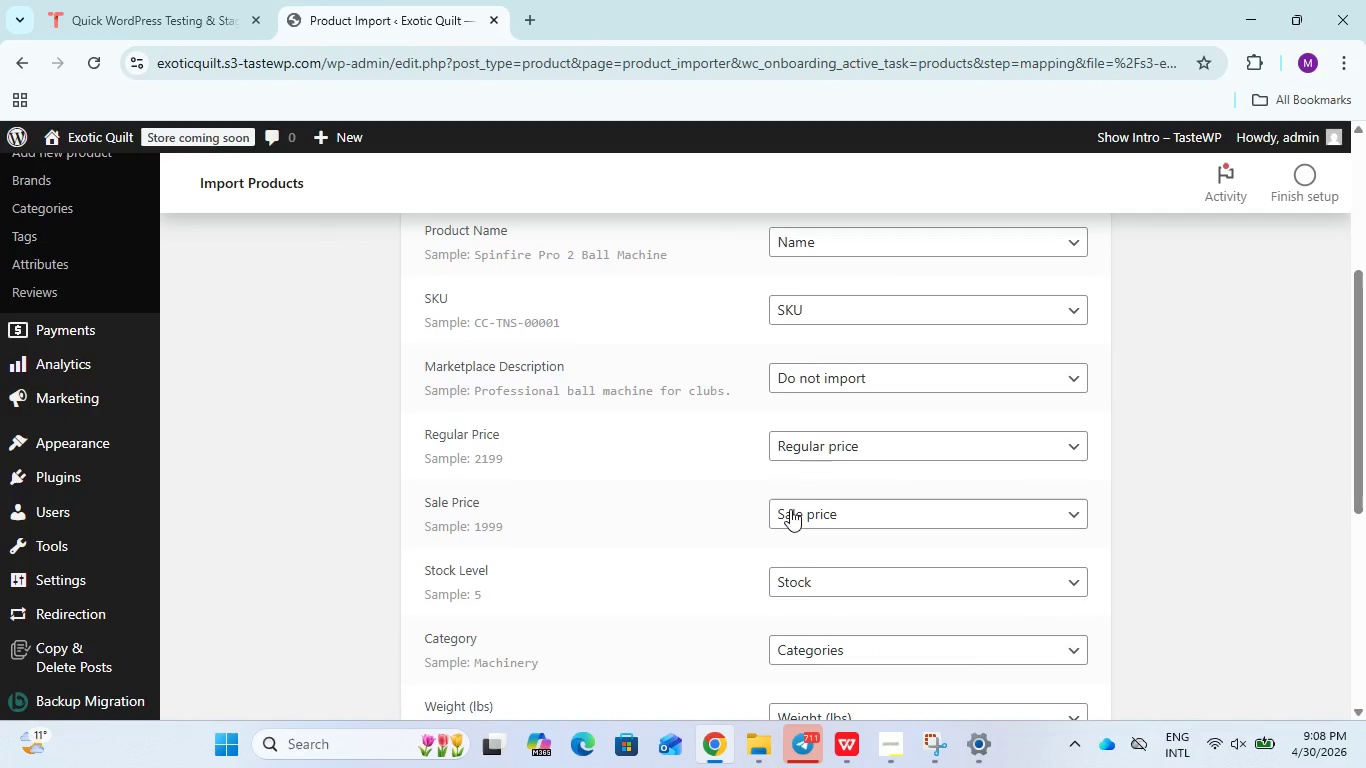 
wait(6.62)
 